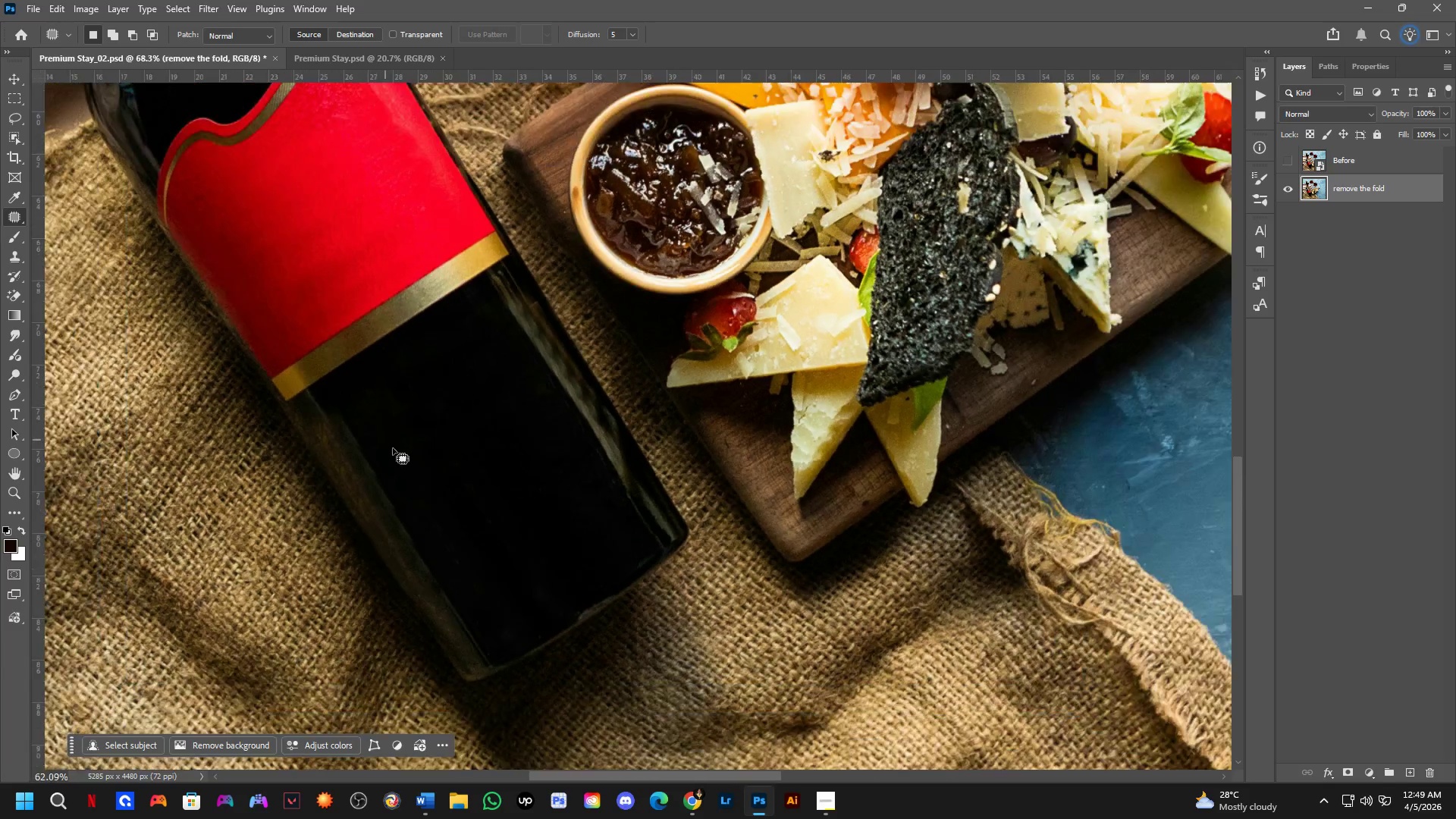 
key(Shift+ShiftLeft)
 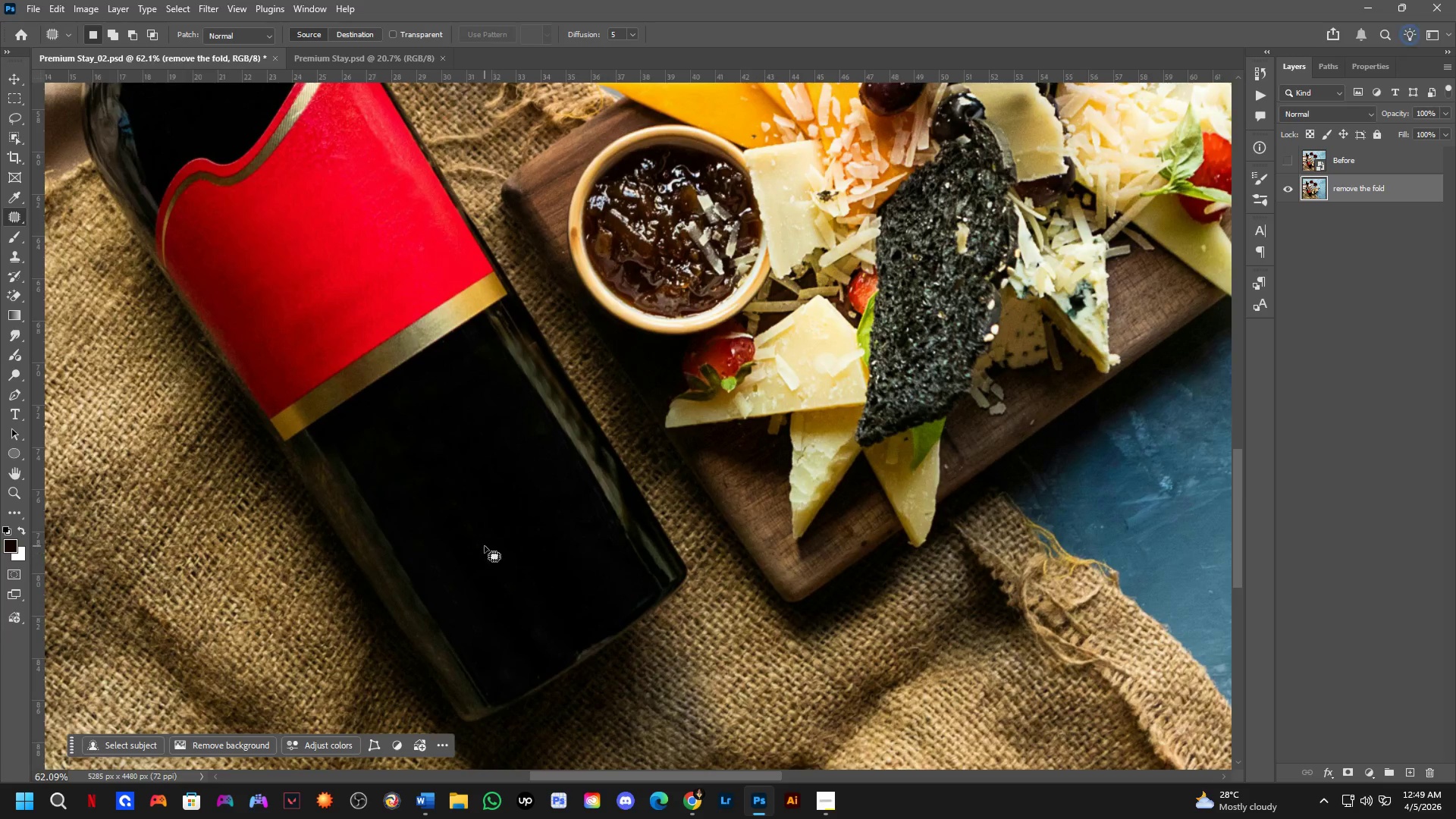 
key(Shift+ShiftLeft)
 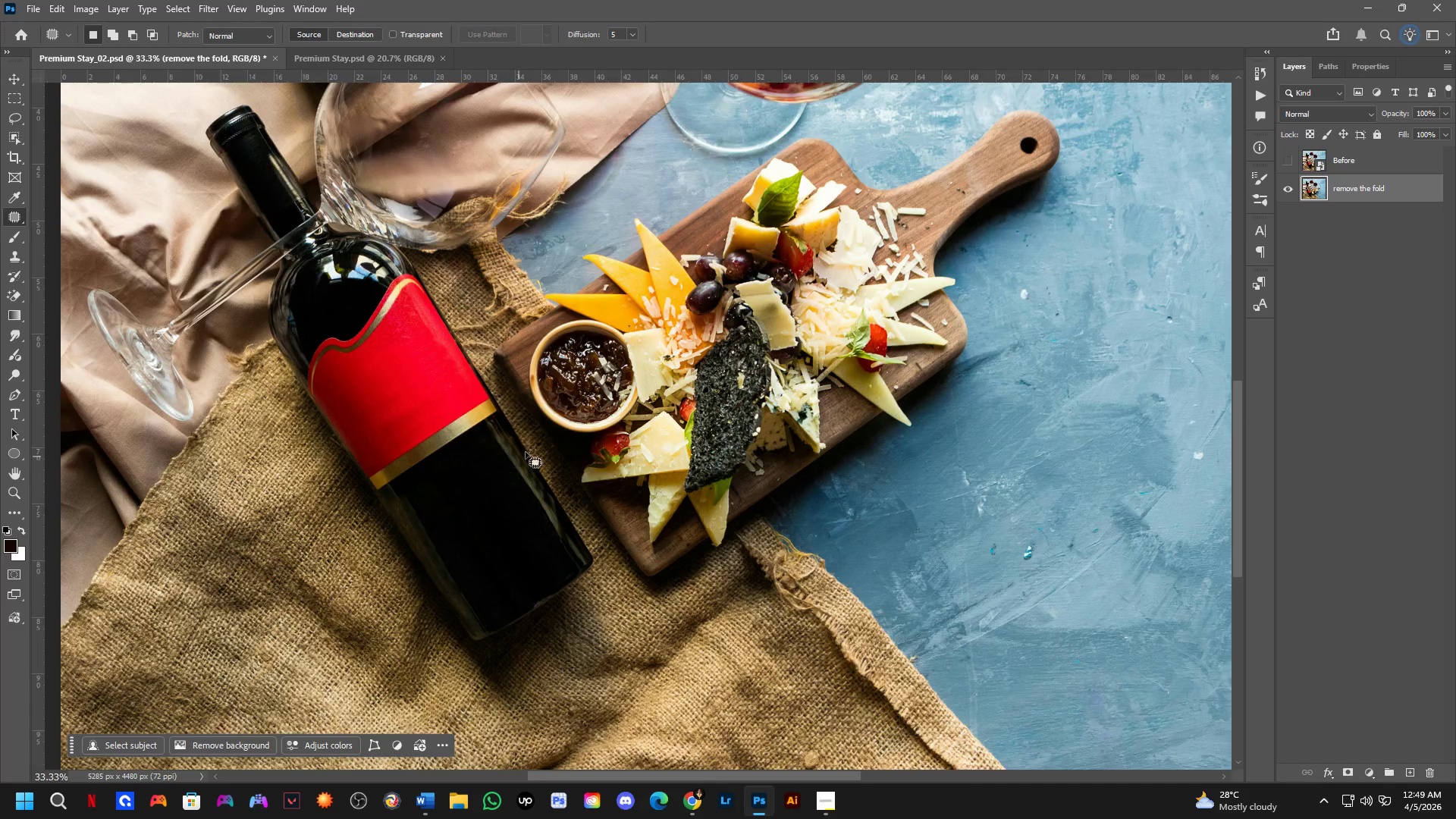 
scroll: coordinate [485, 546], scroll_direction: down, amount: 2.0
 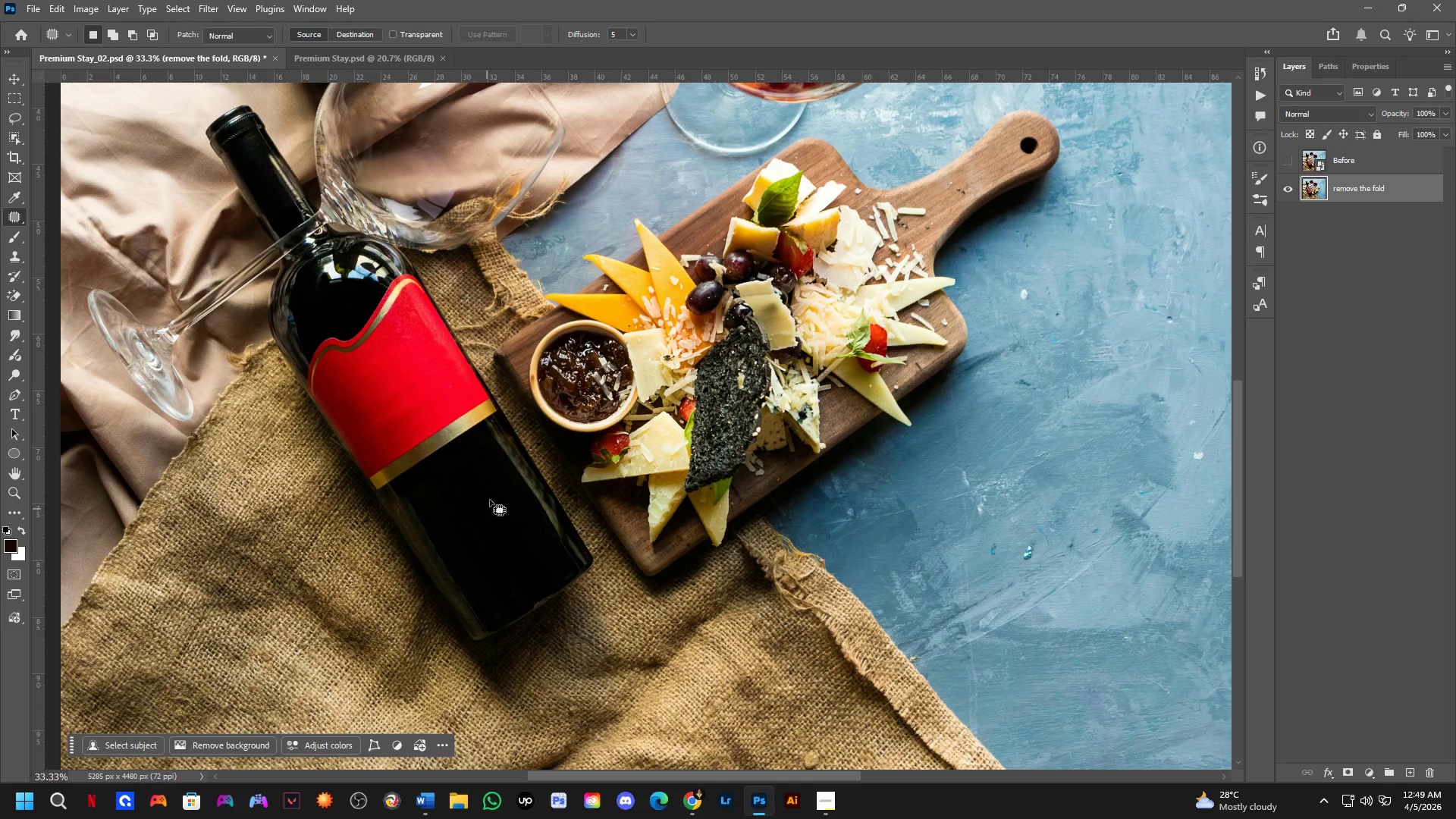 
scroll: coordinate [539, 444], scroll_direction: up, amount: 1.0
 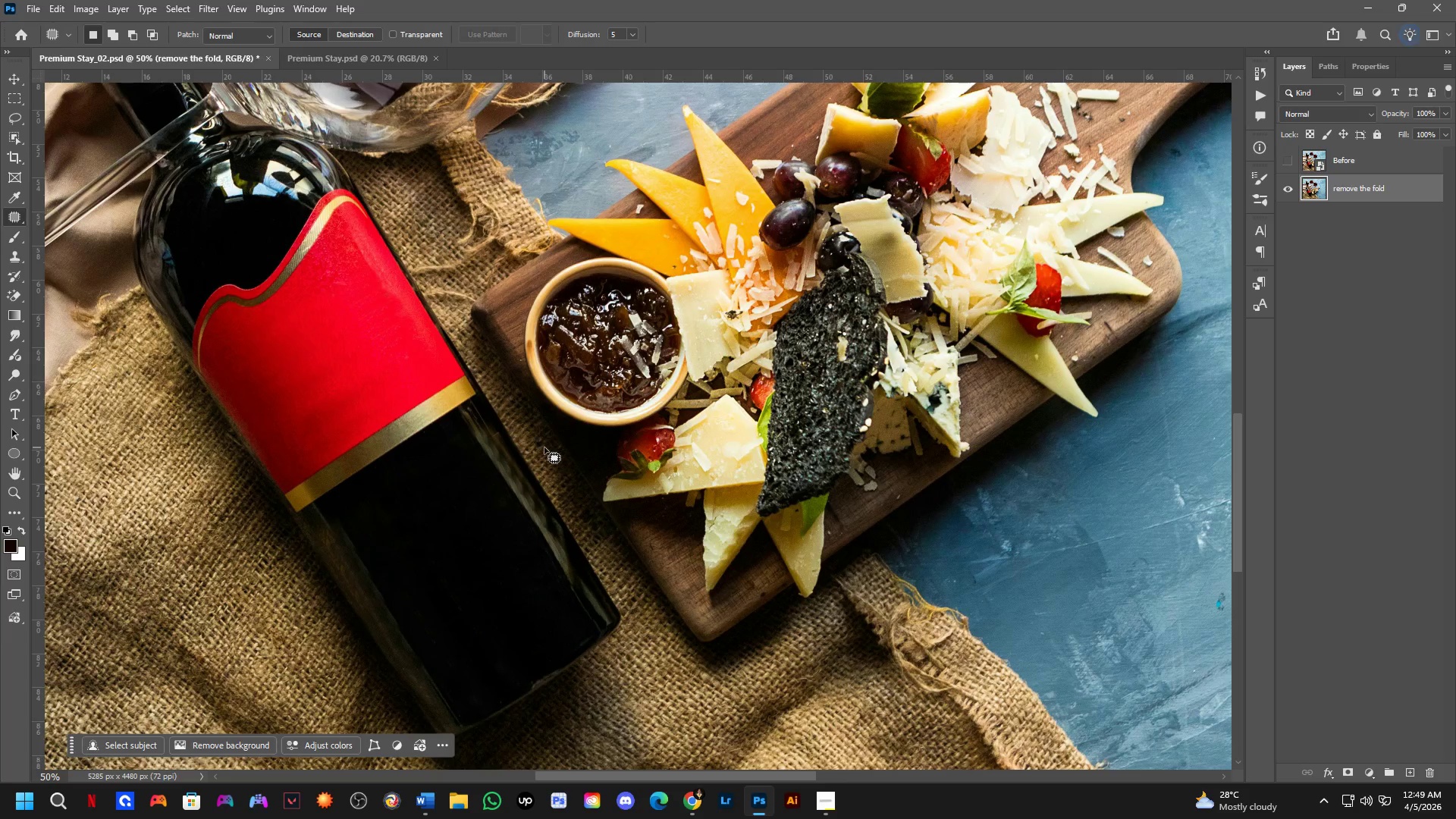 
hold_key(key=Space, duration=0.47)
 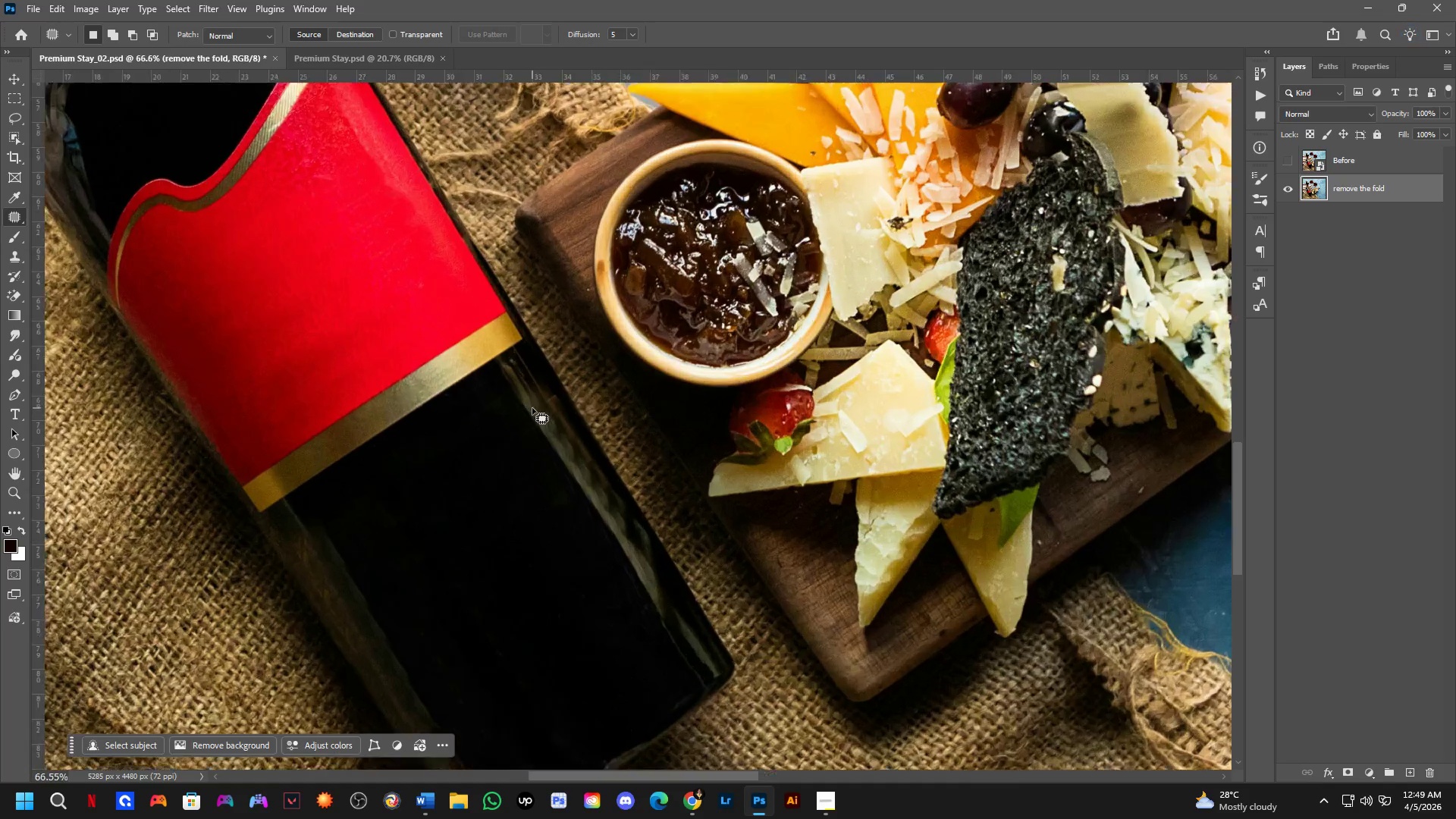 
left_click_drag(start_coordinate=[428, 502], to_coordinate=[468, 464])
 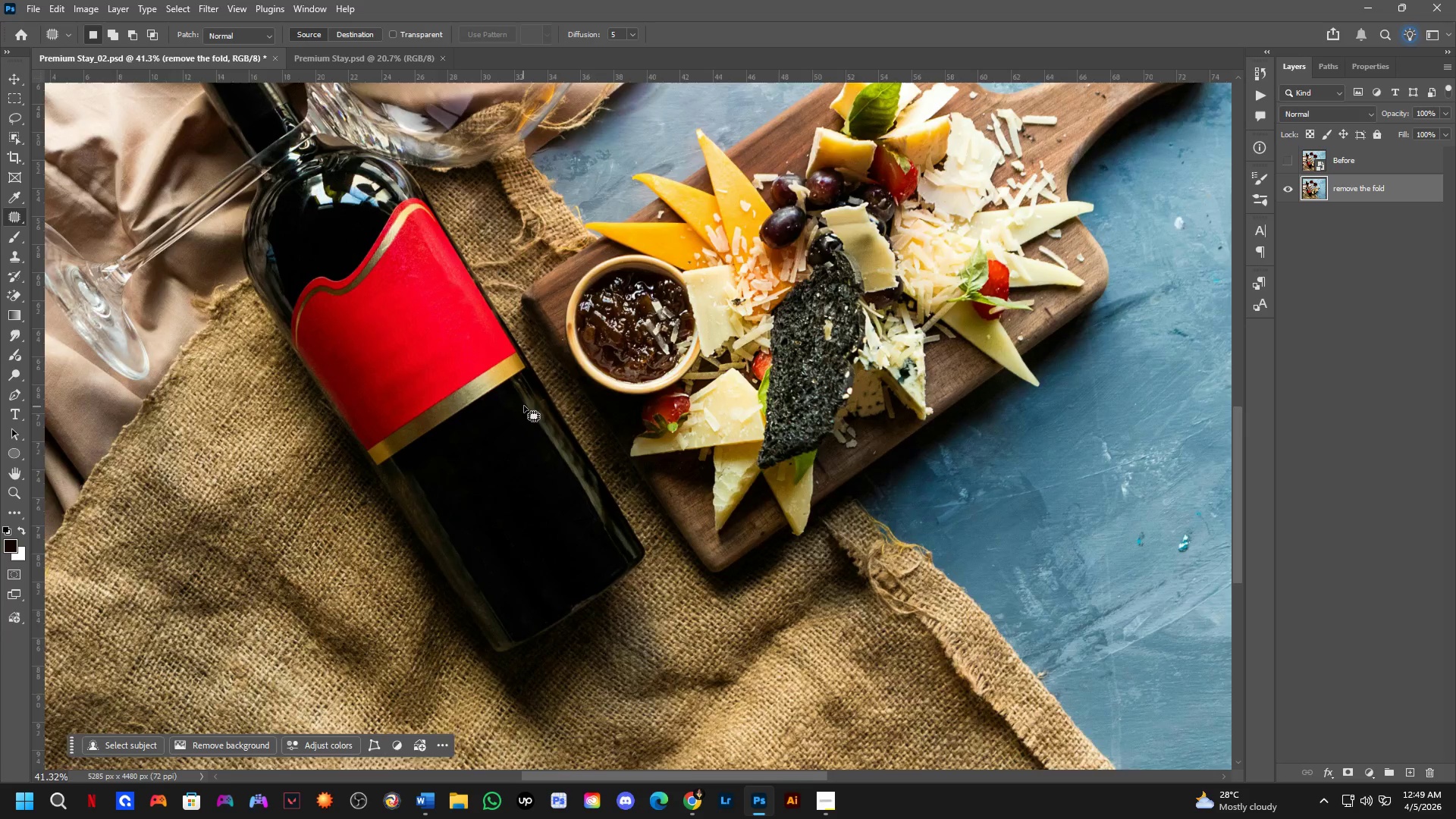 
scroll: coordinate [526, 460], scroll_direction: down, amount: 2.0
 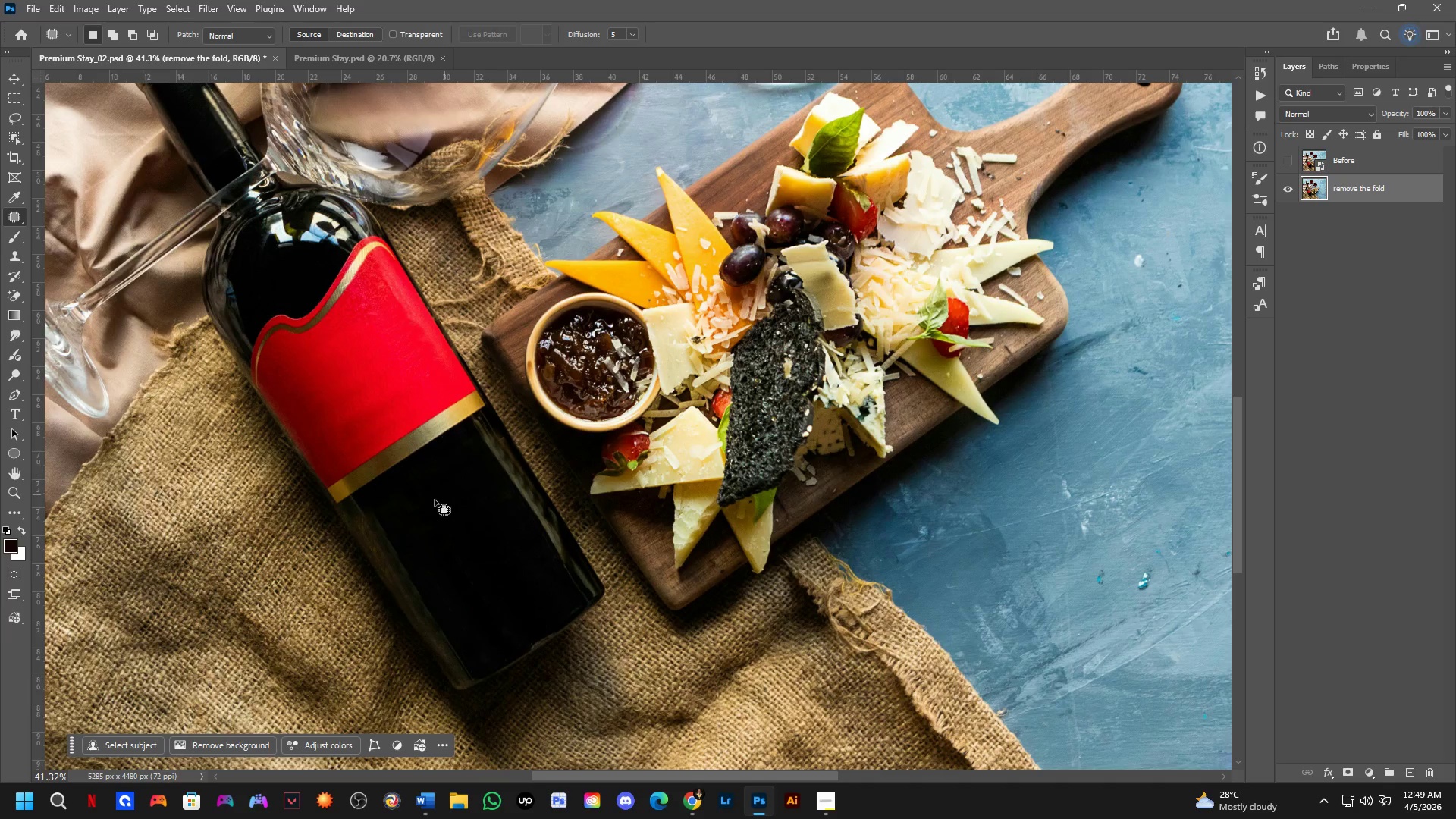 
key(Shift+ShiftLeft)
 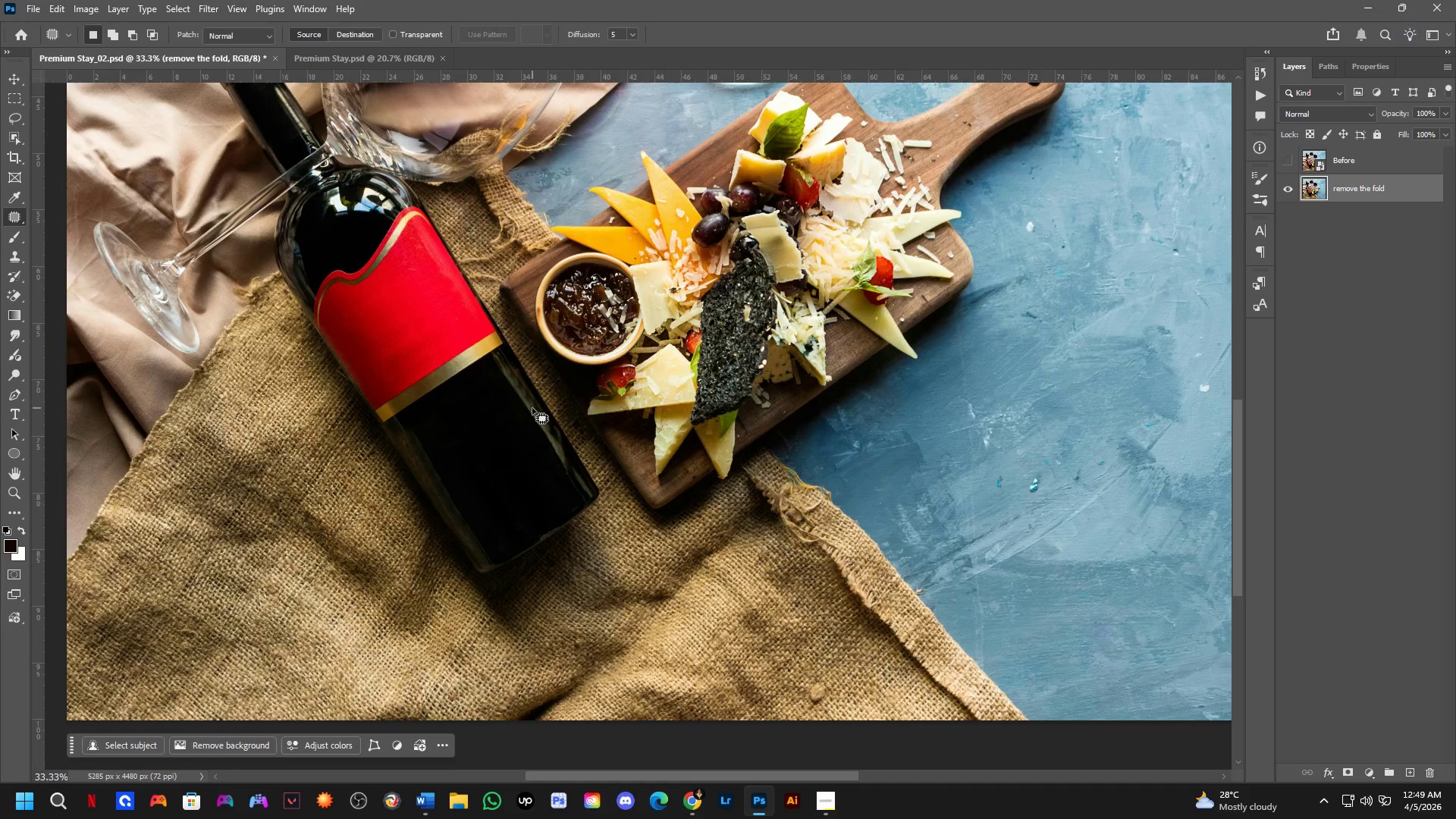 
hold_key(key=Space, duration=0.55)
 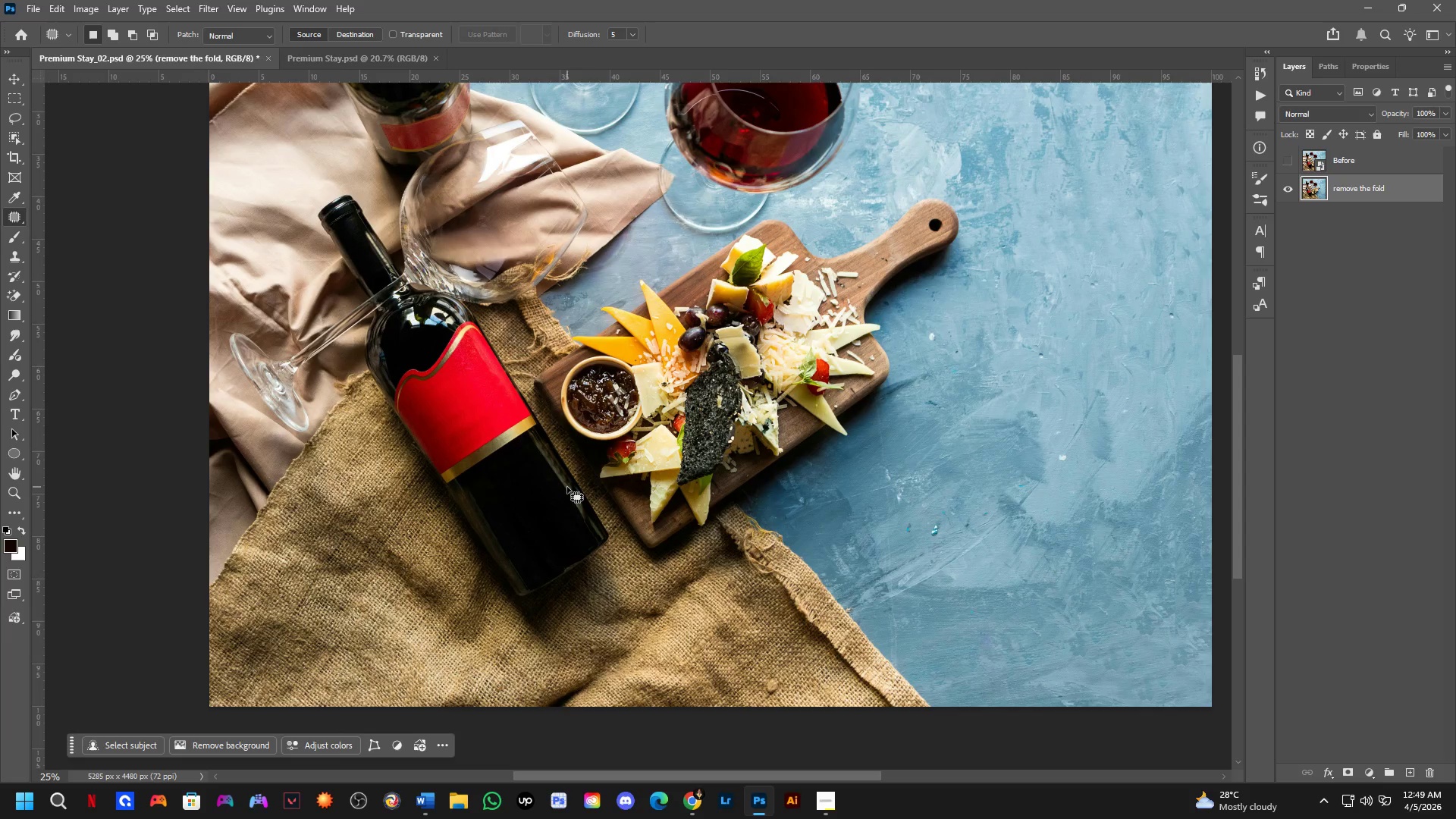 
left_click_drag(start_coordinate=[542, 420], to_coordinate=[566, 482])
 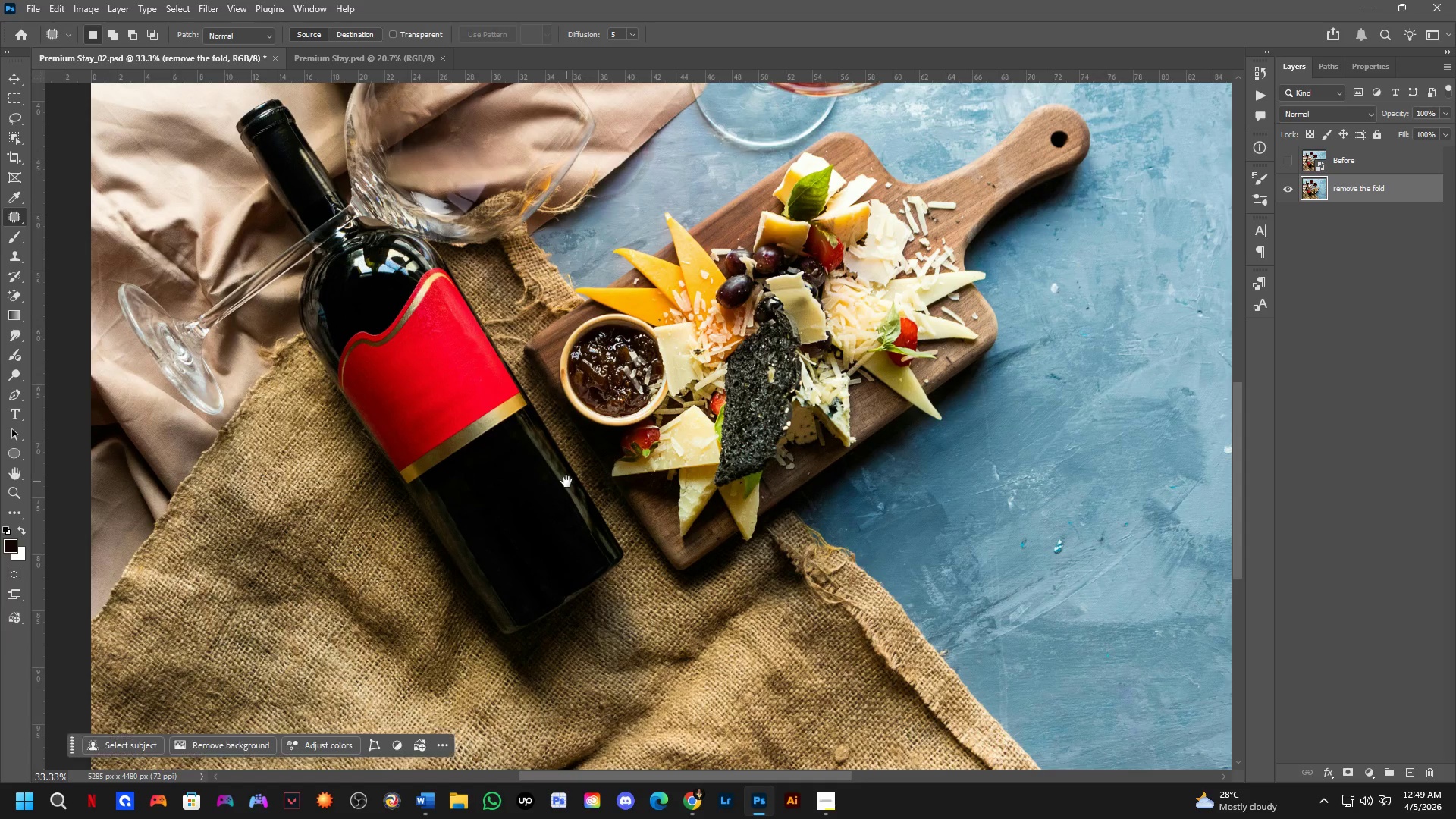 
scroll: coordinate [522, 394], scroll_direction: none, amount: 0.0
 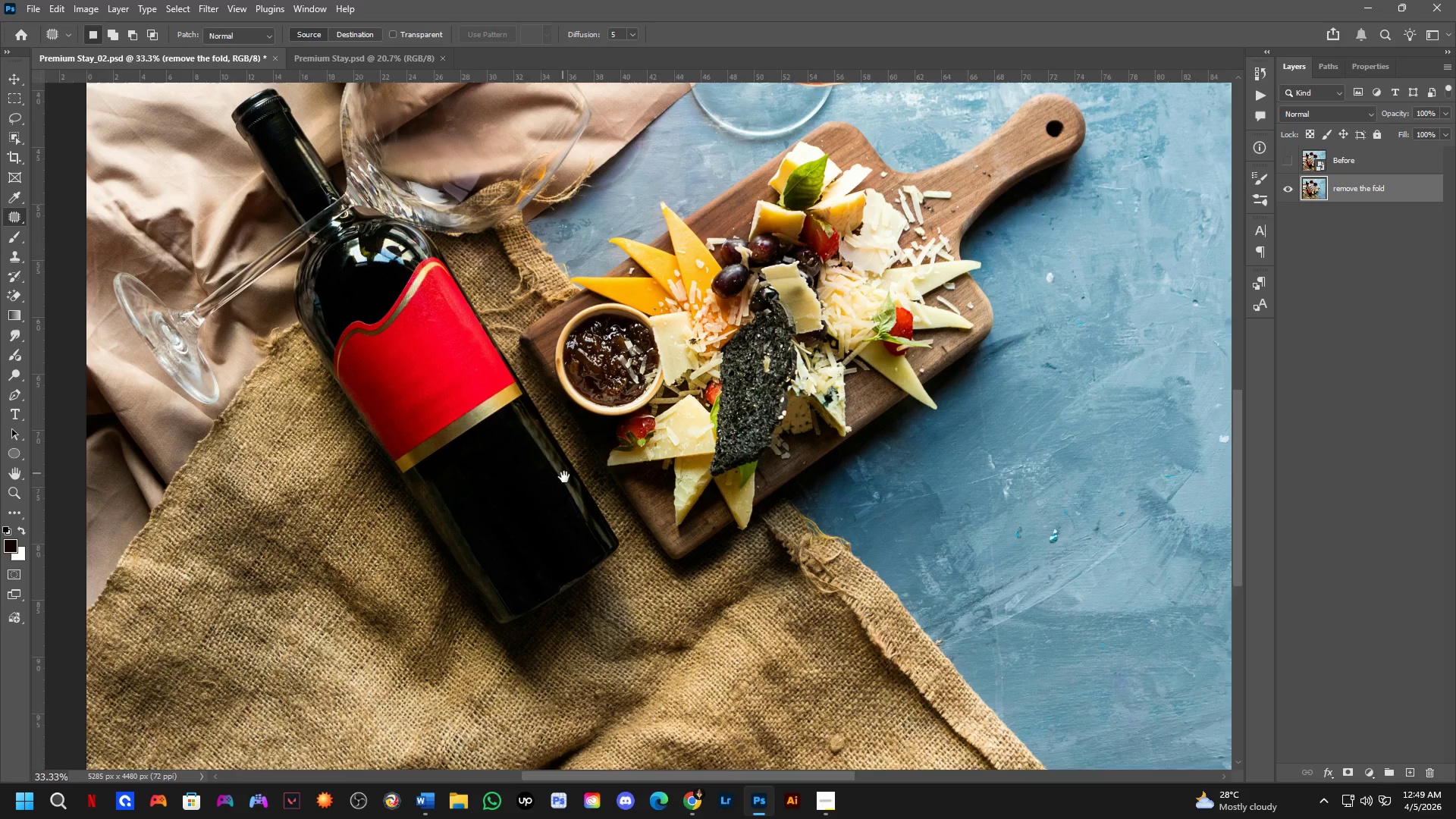 
key(Shift+ShiftLeft)
 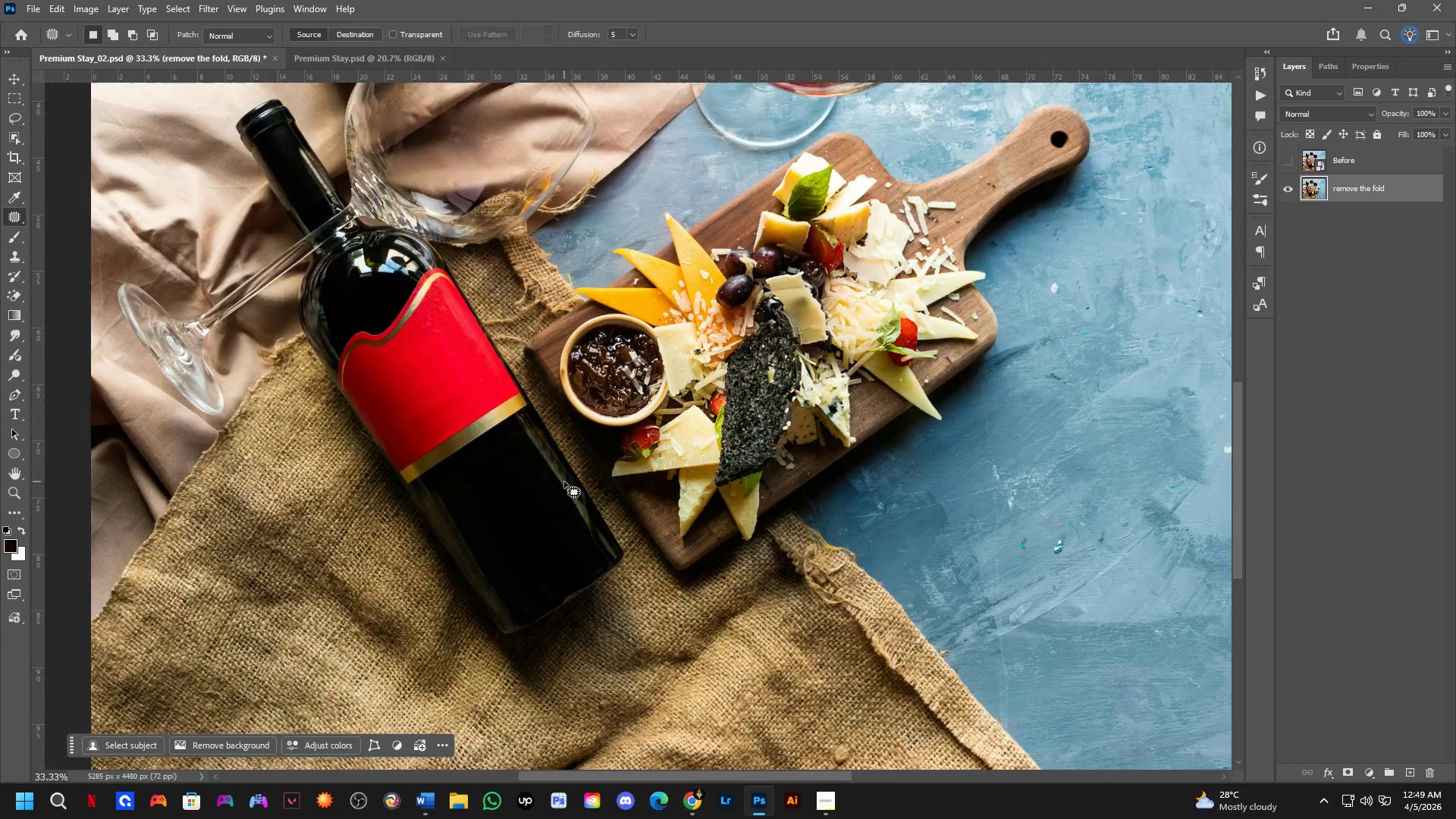 
hold_key(key=ShiftLeft, duration=0.66)
 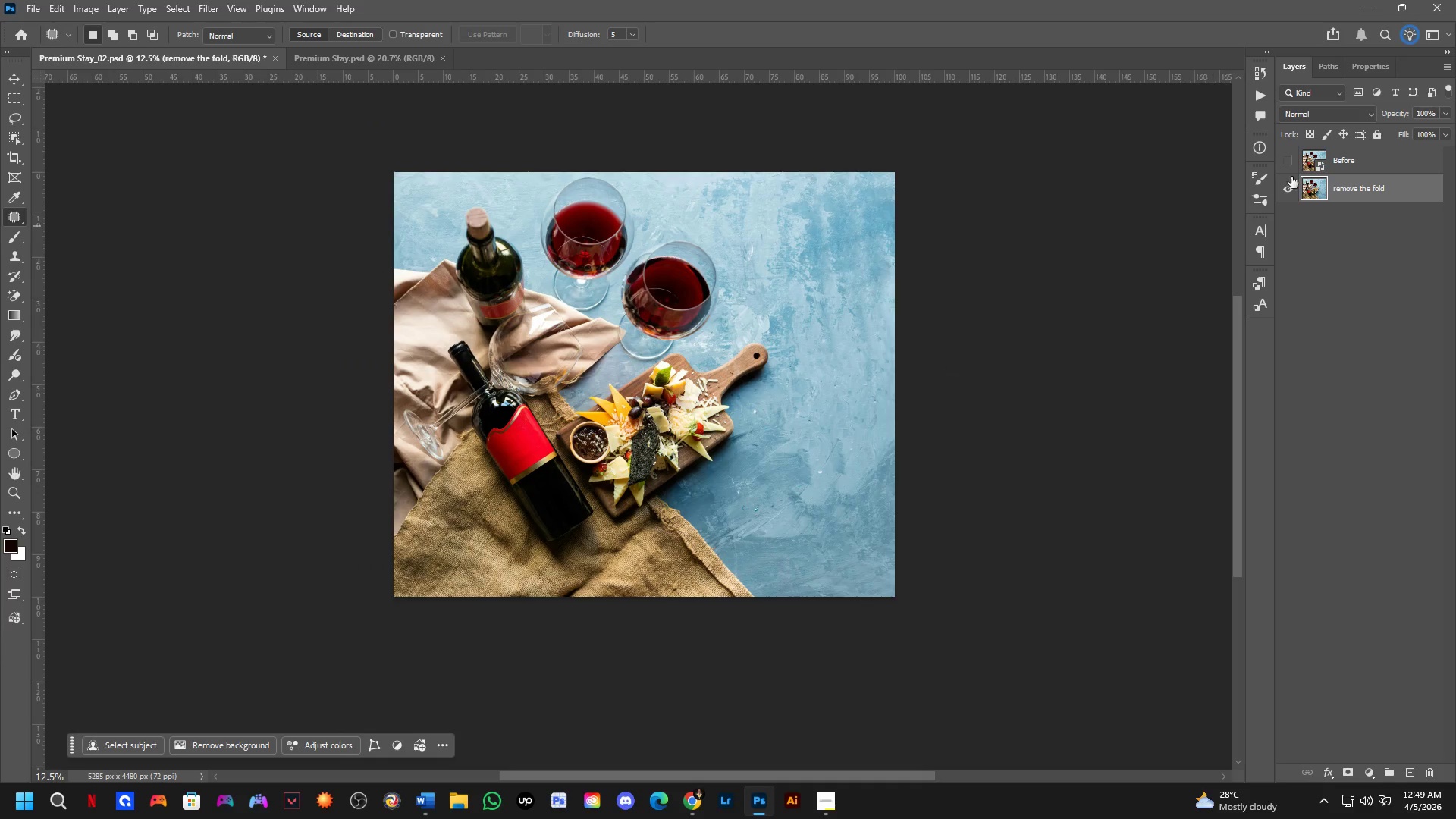 
scroll: coordinate [579, 488], scroll_direction: down, amount: 3.0
 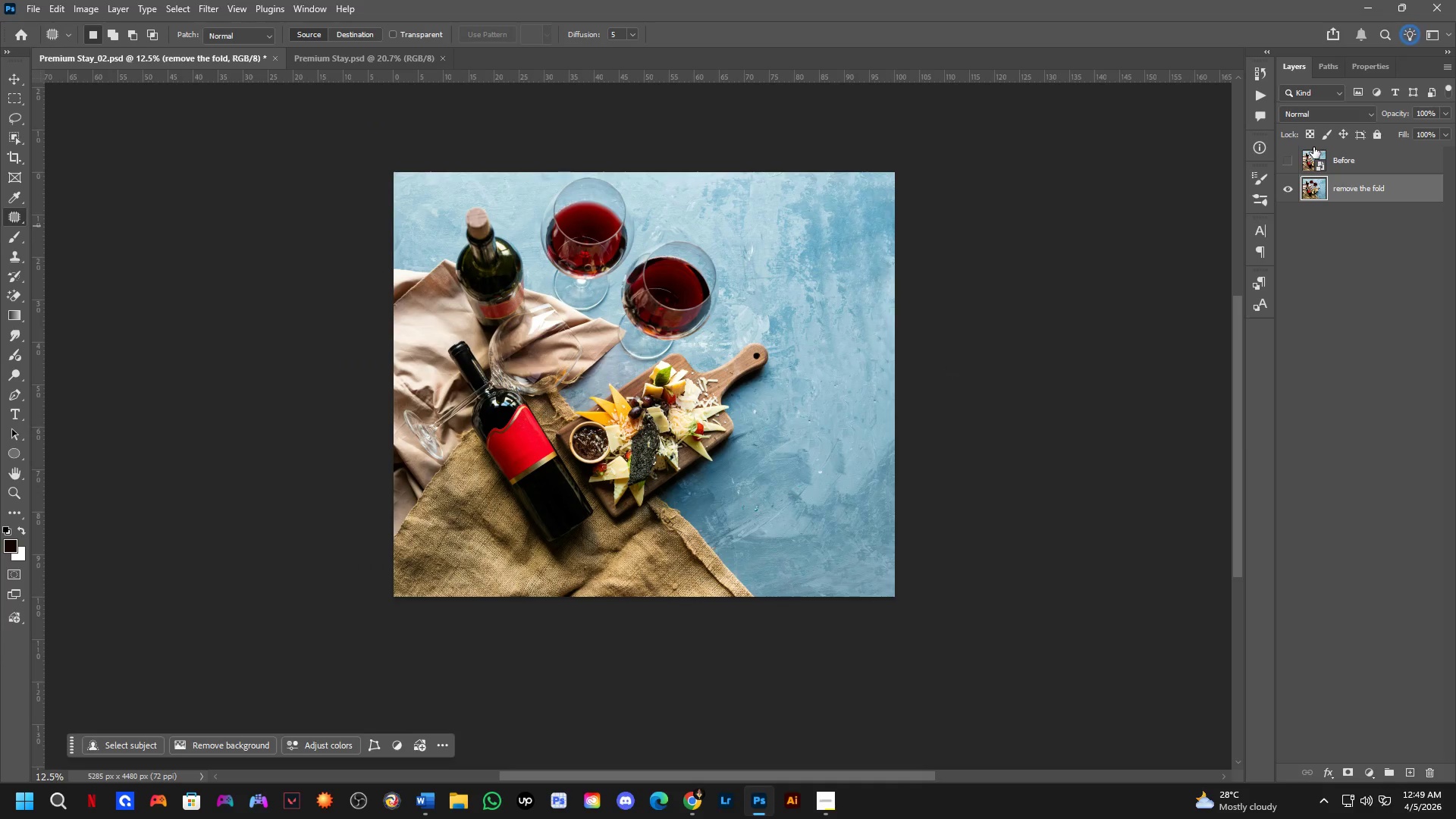 
left_click([1284, 163])
 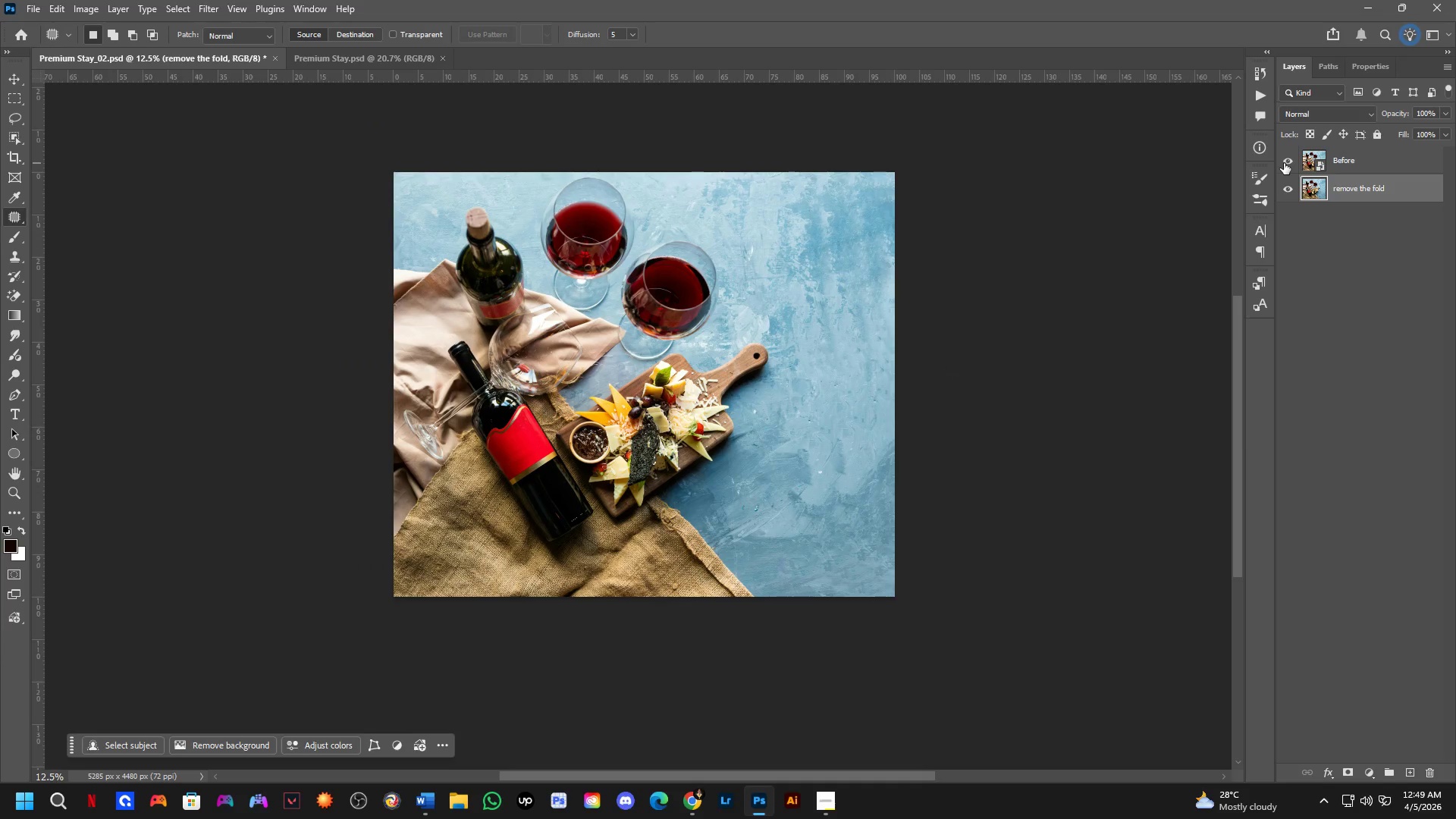 
left_click([1284, 163])
 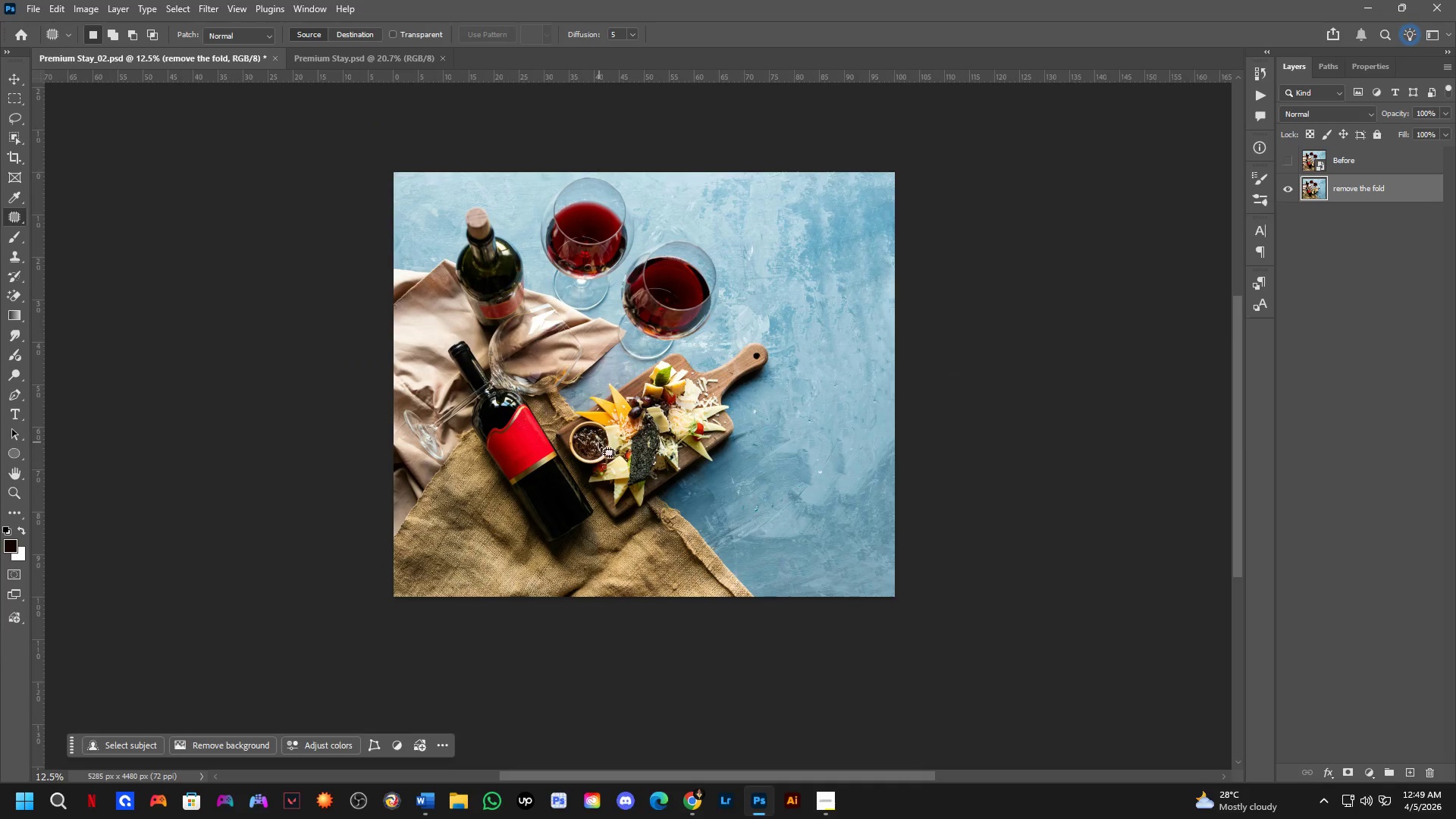 
key(Shift+ShiftLeft)
 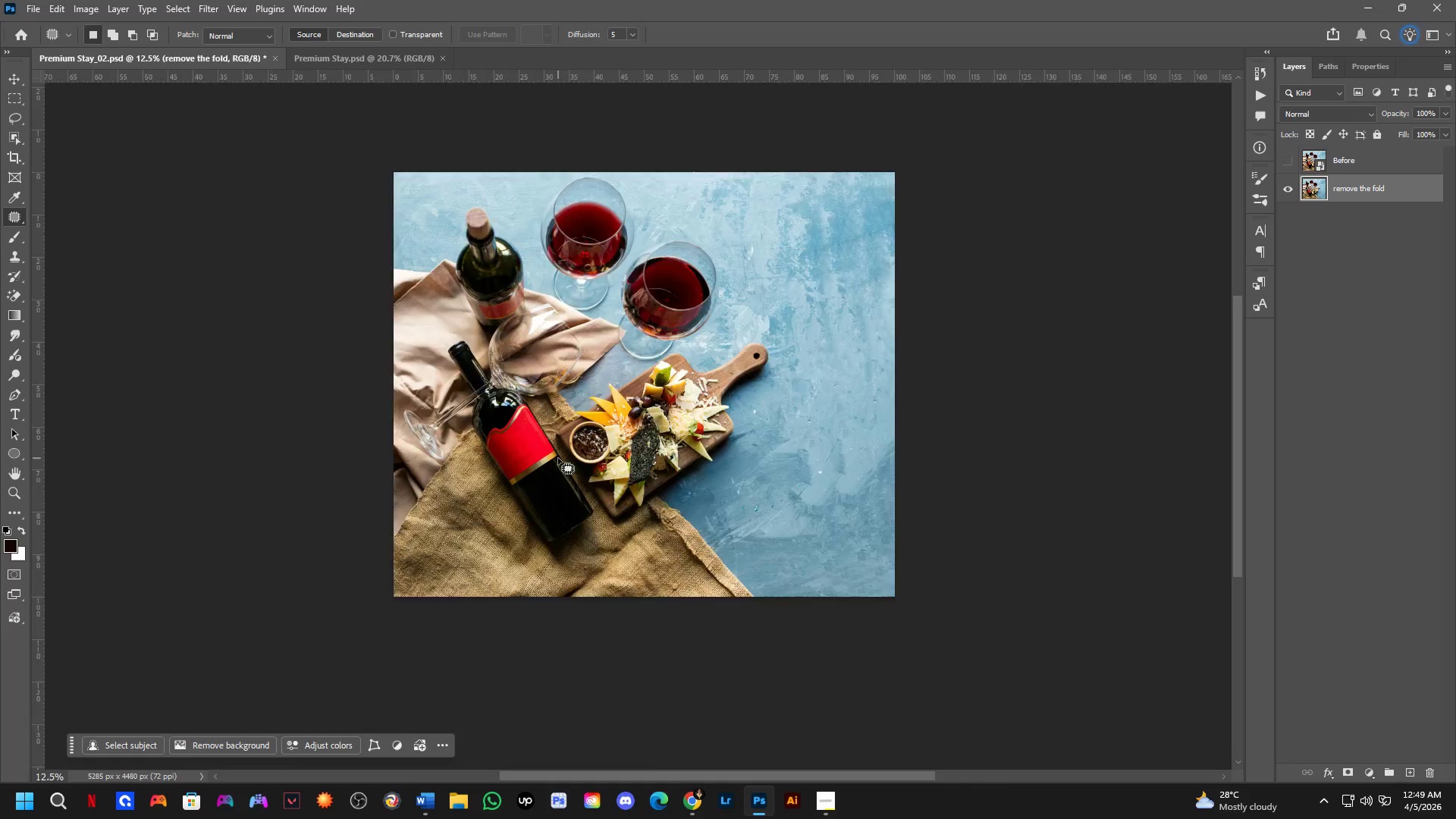 
scroll: coordinate [558, 495], scroll_direction: up, amount: 8.0
 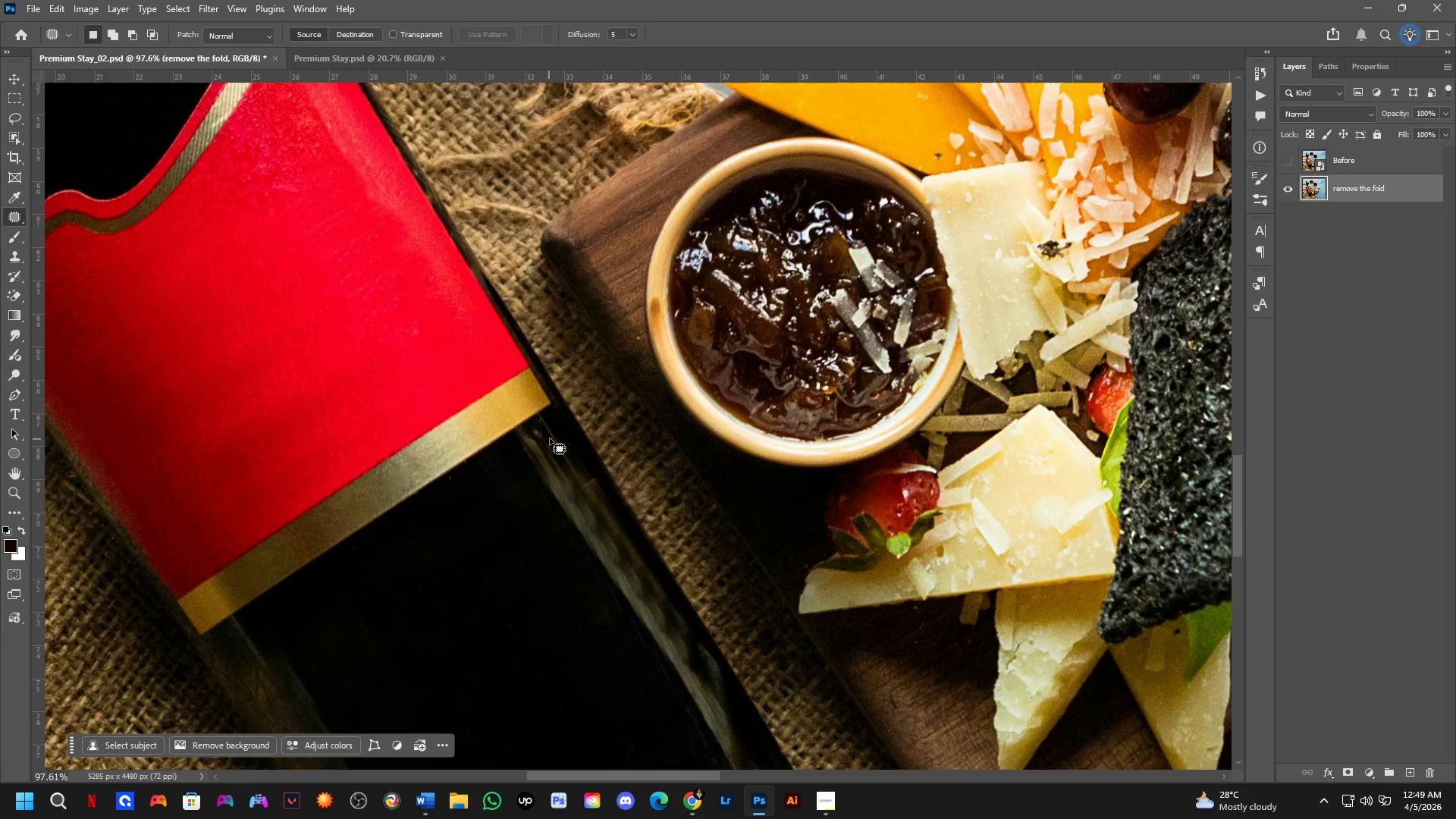 
key(Control+ControlLeft)
 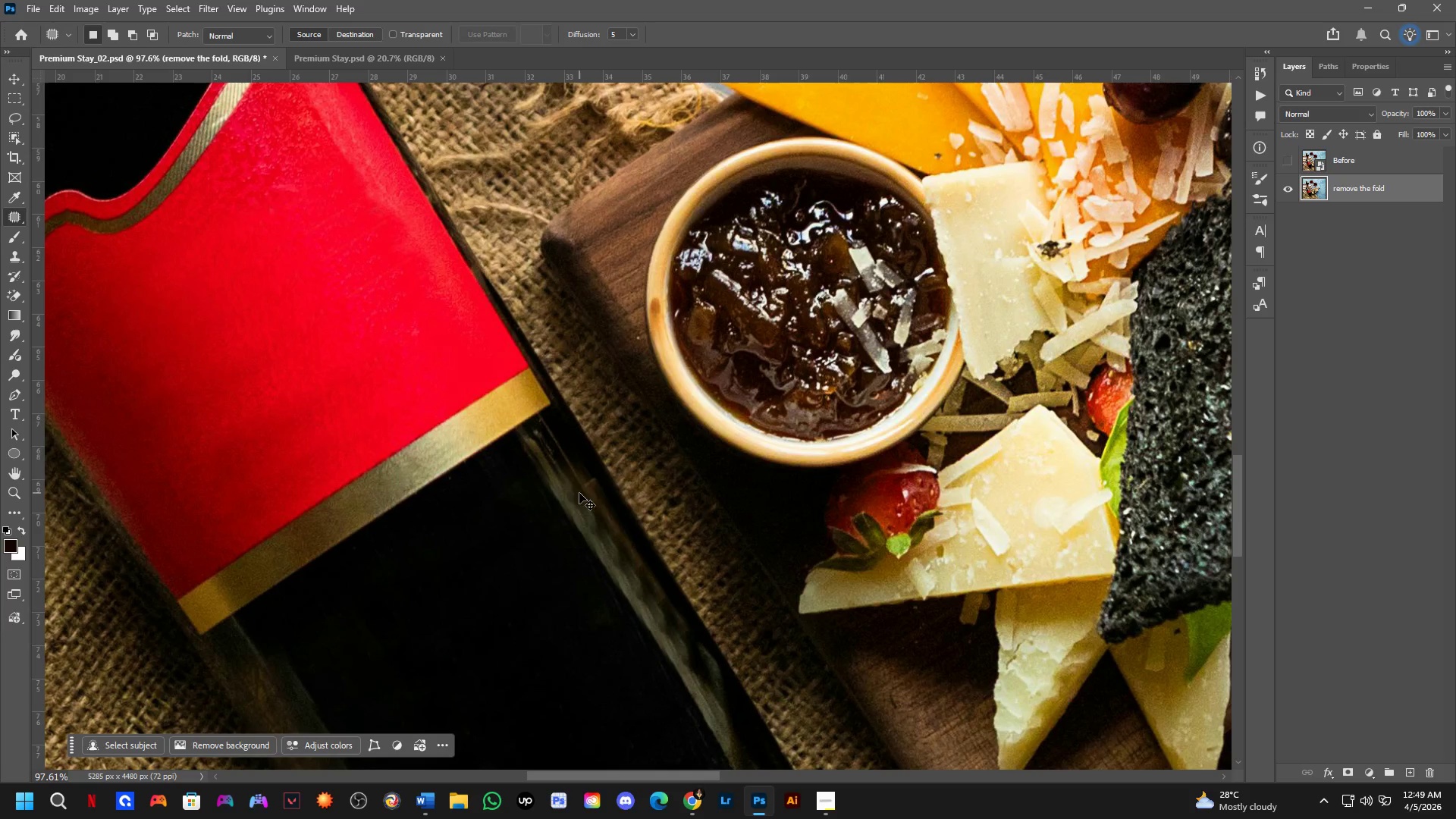 
key(Control+Z)
 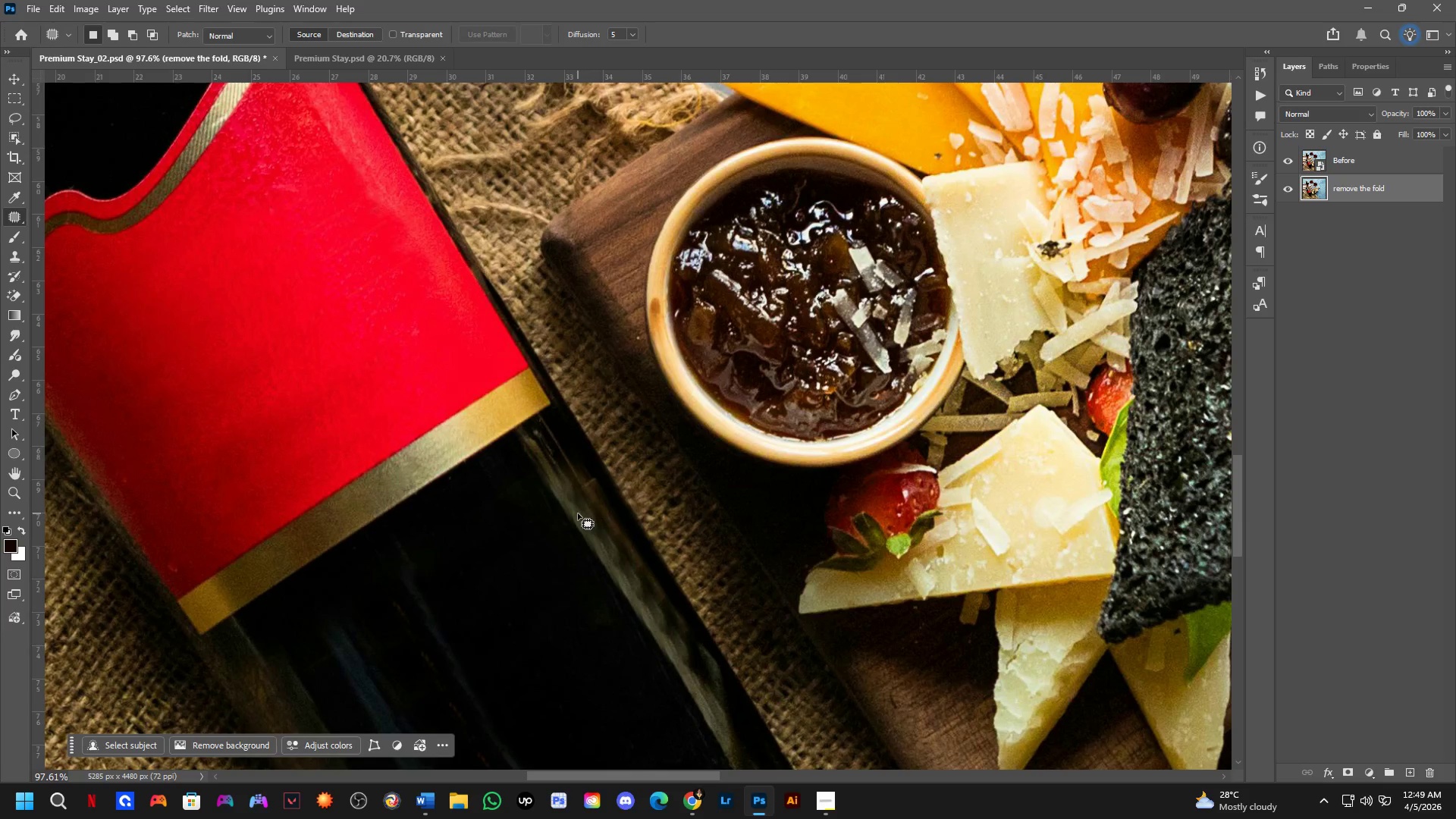 
hold_key(key=Space, duration=0.55)
 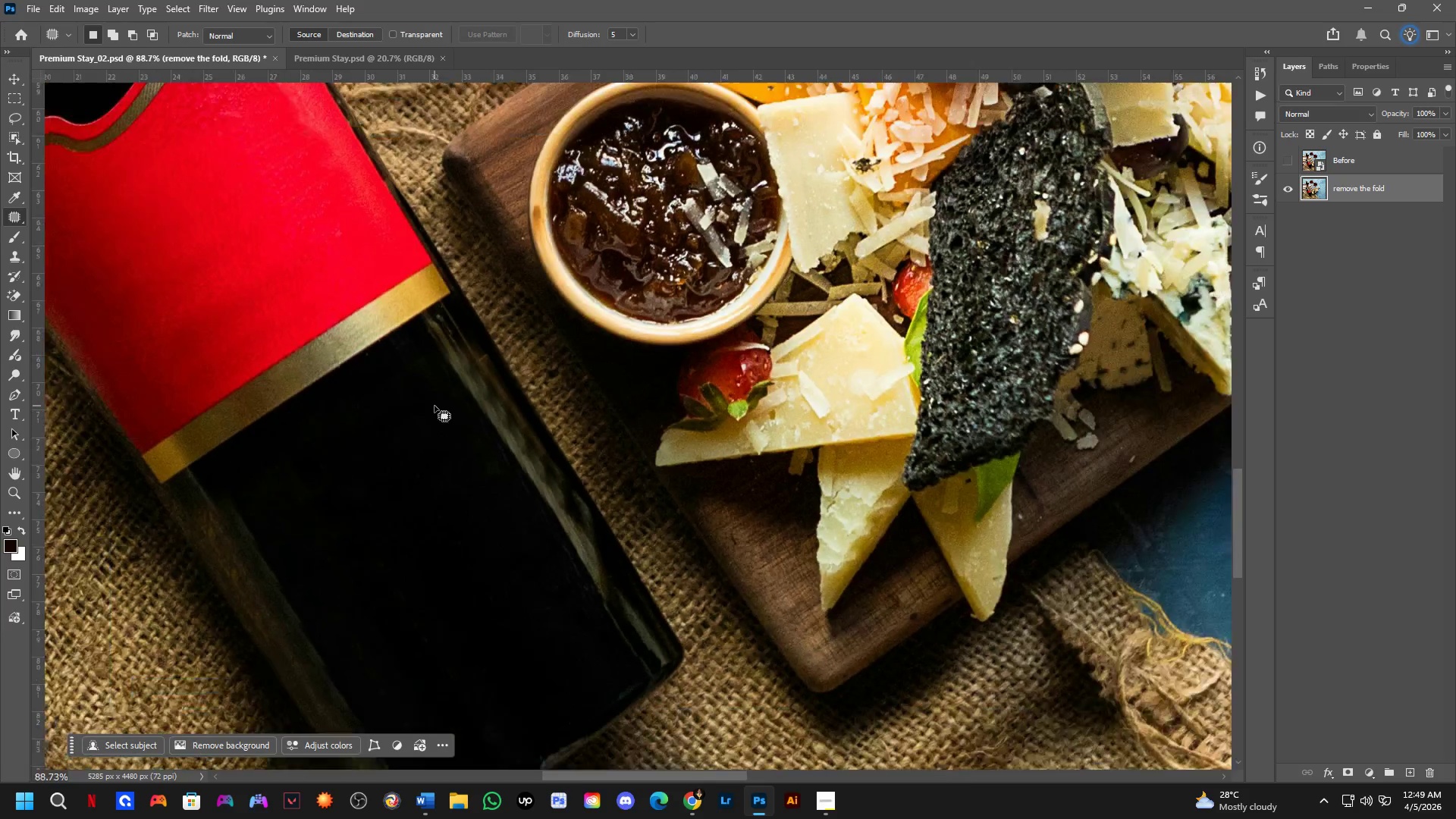 
left_click_drag(start_coordinate=[578, 513], to_coordinate=[482, 378])
 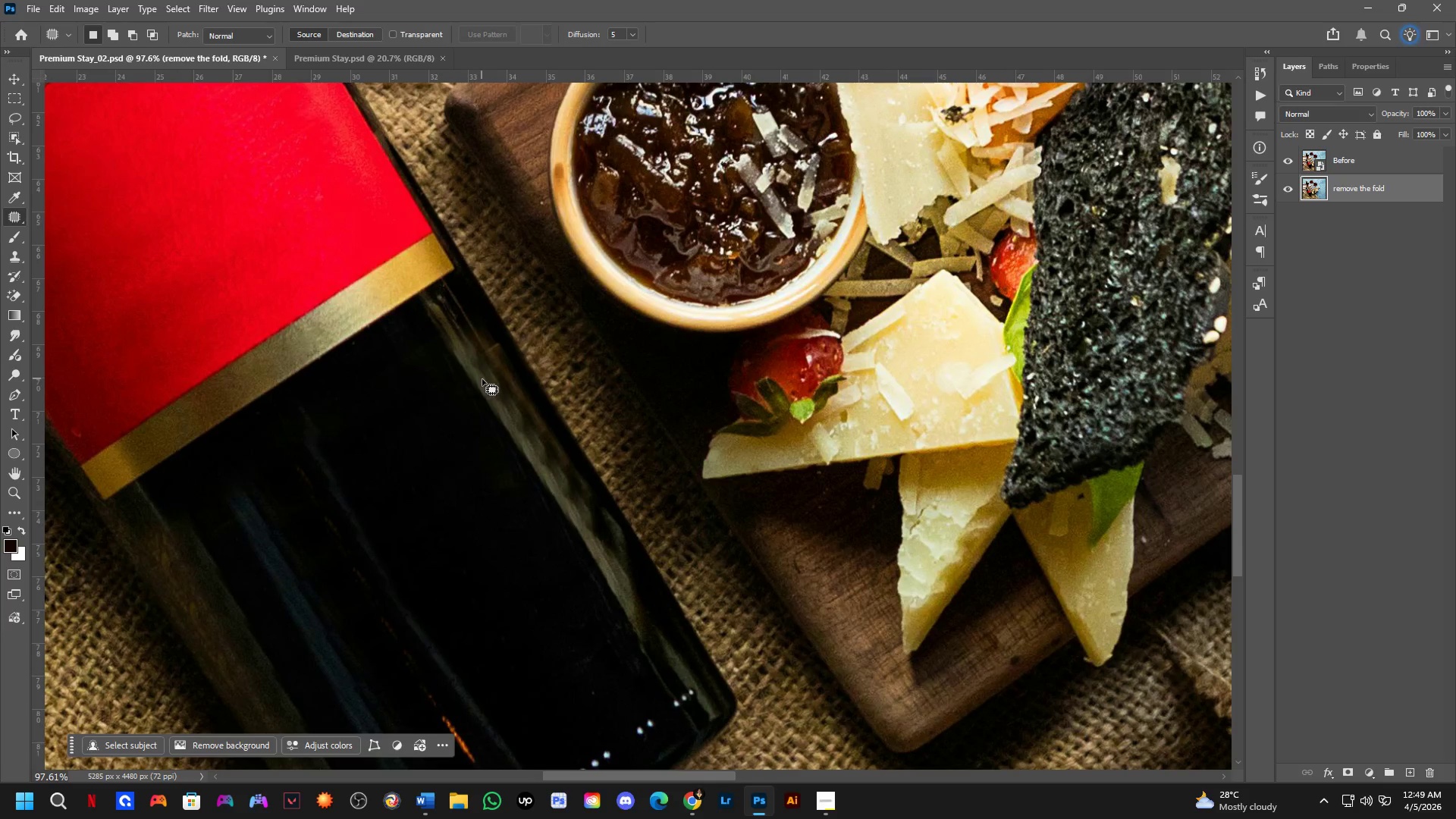 
key(Control+ControlLeft)
 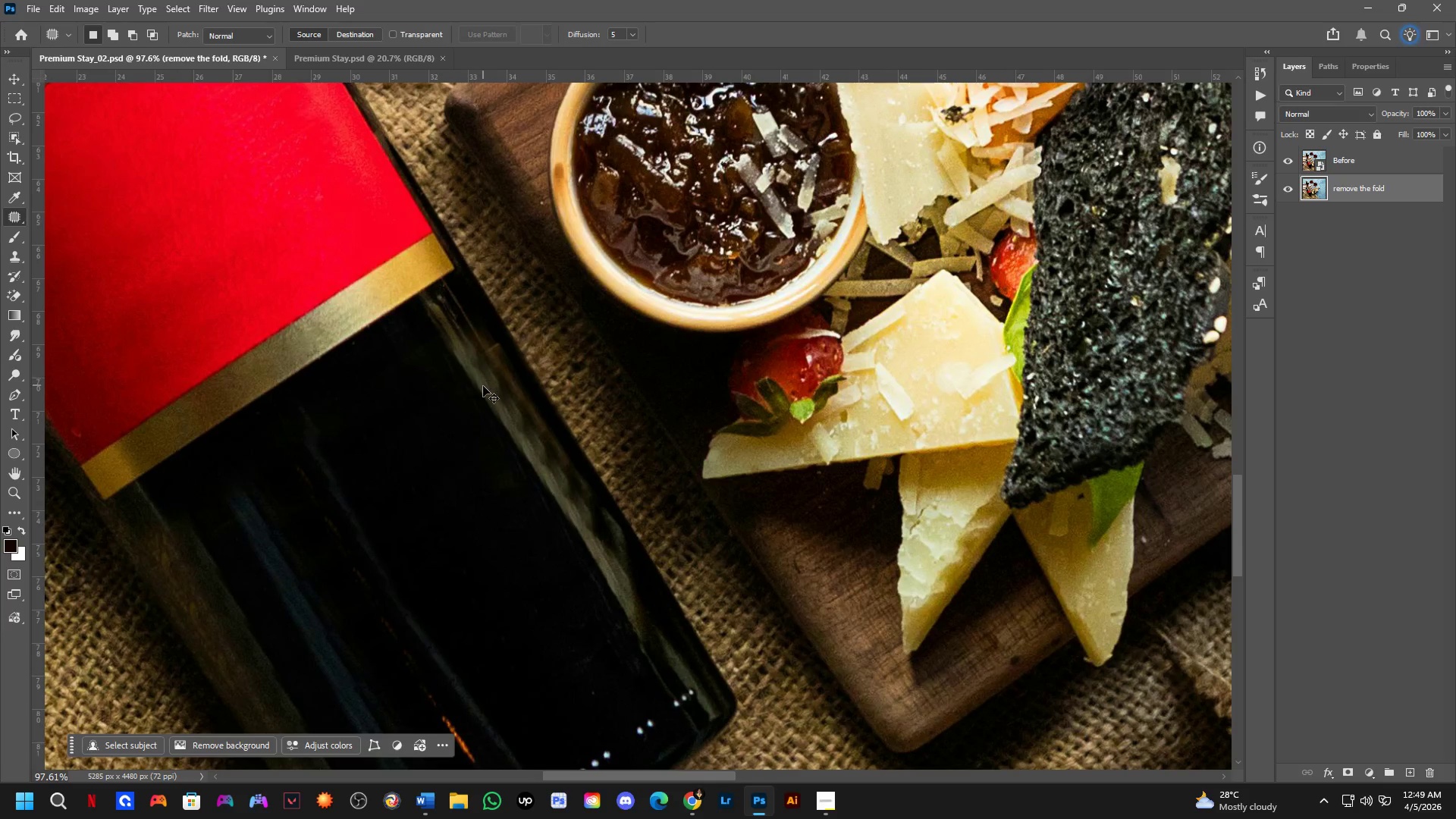 
key(Control+Shift+ShiftLeft)
 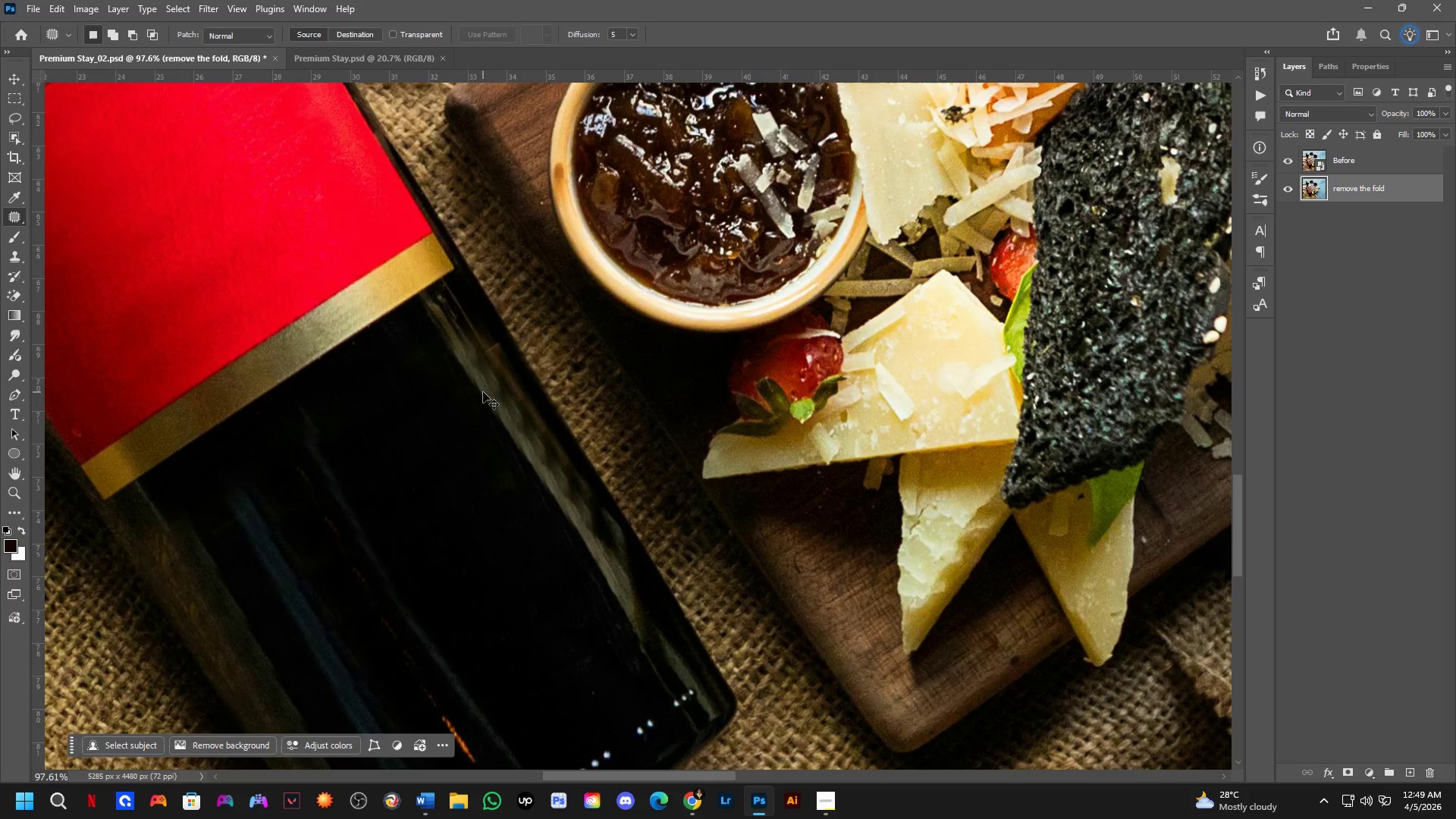 
key(Control+Shift+Z)
 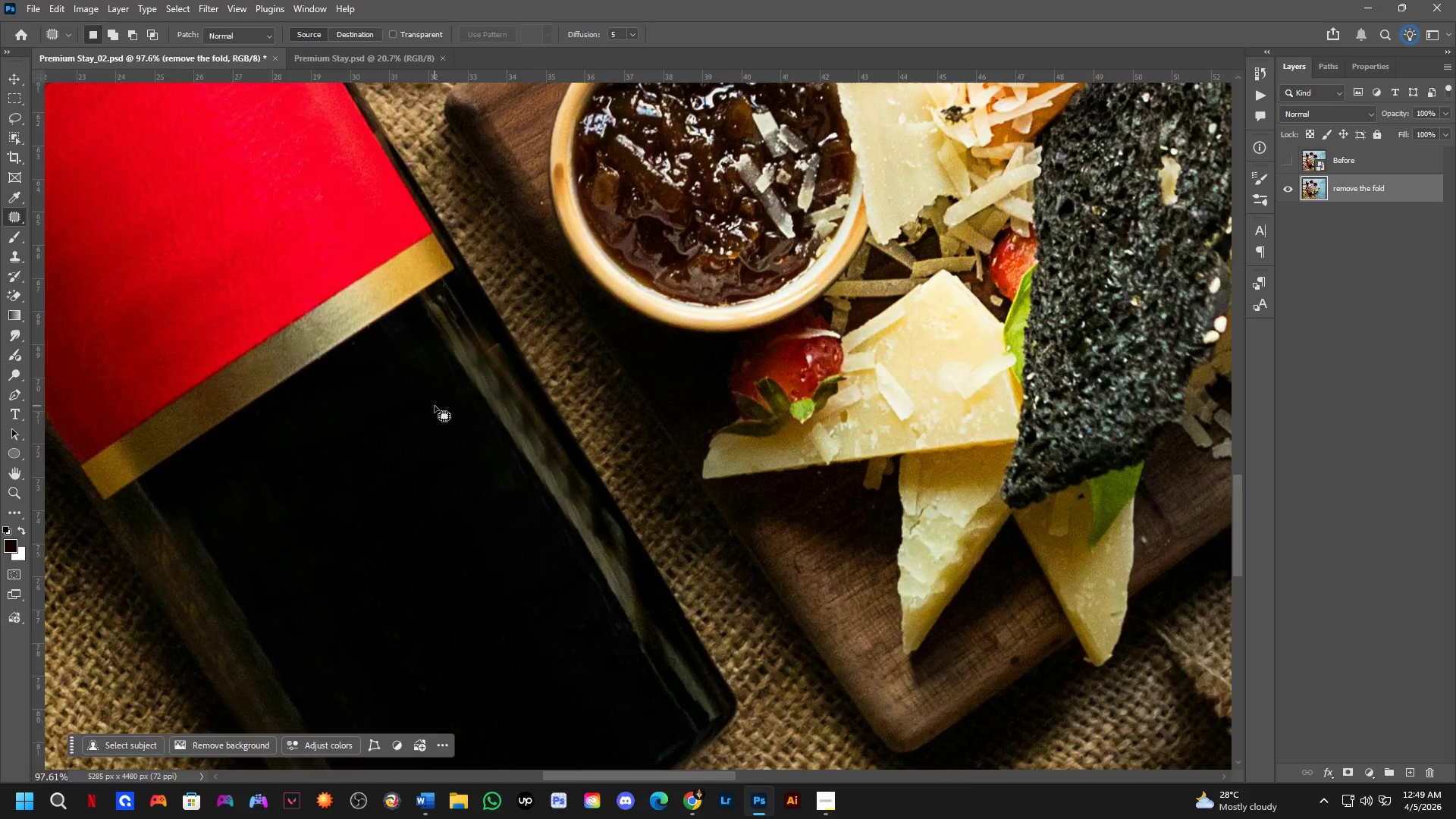 
hold_key(key=Space, duration=0.53)
 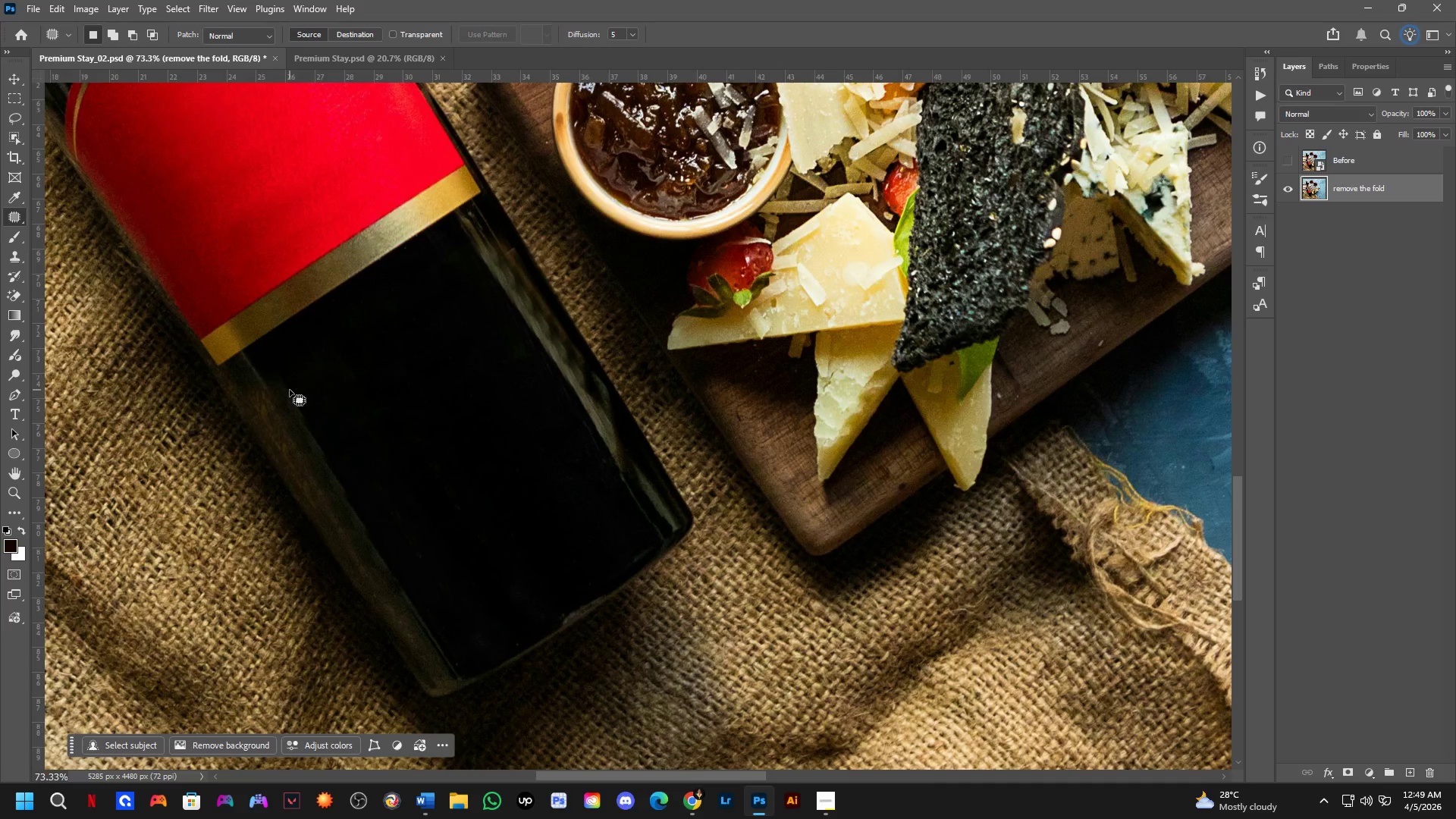 
left_click_drag(start_coordinate=[472, 513], to_coordinate=[504, 403])
 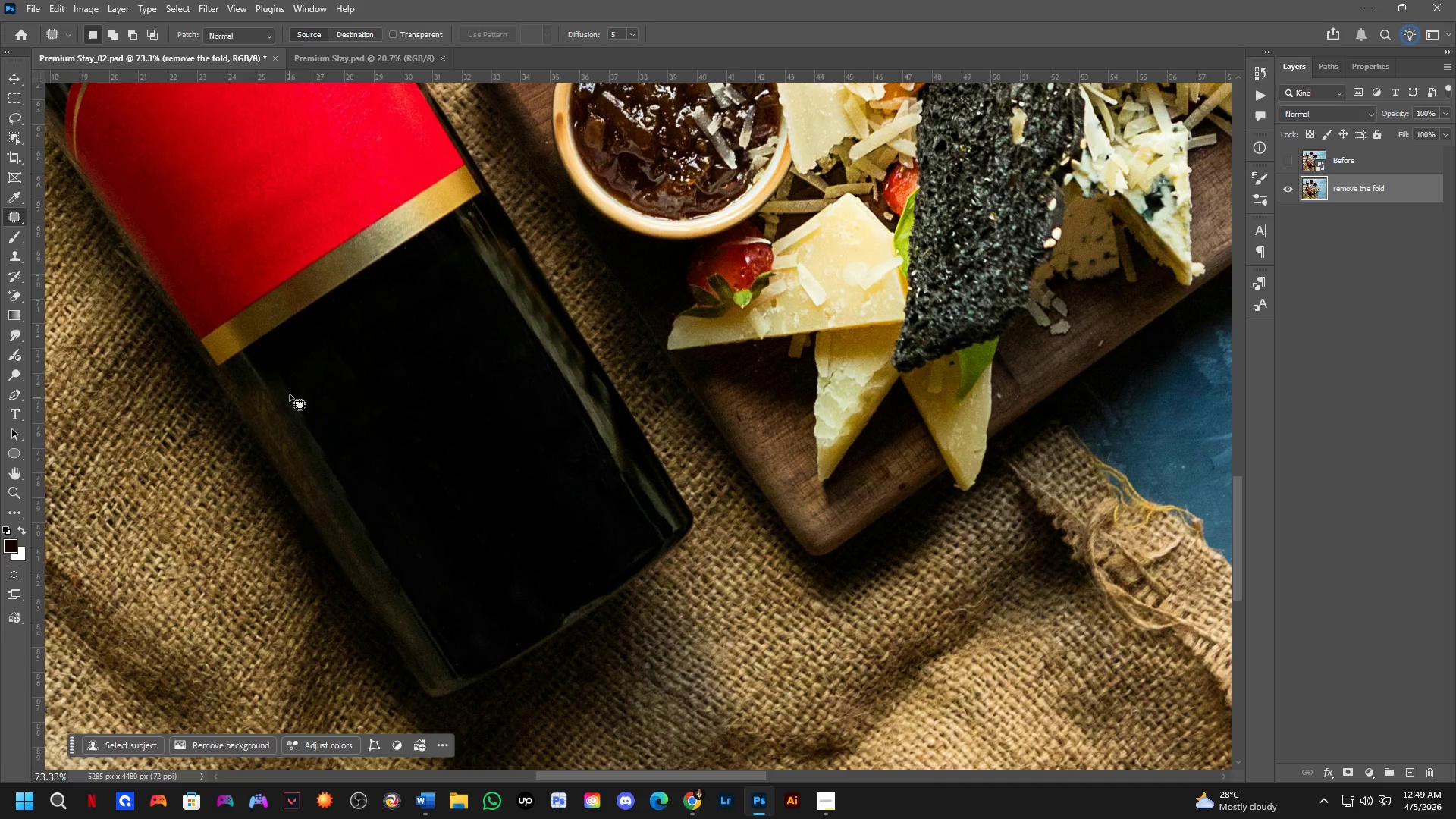 
scroll: coordinate [434, 406], scroll_direction: down, amount: 3.0
 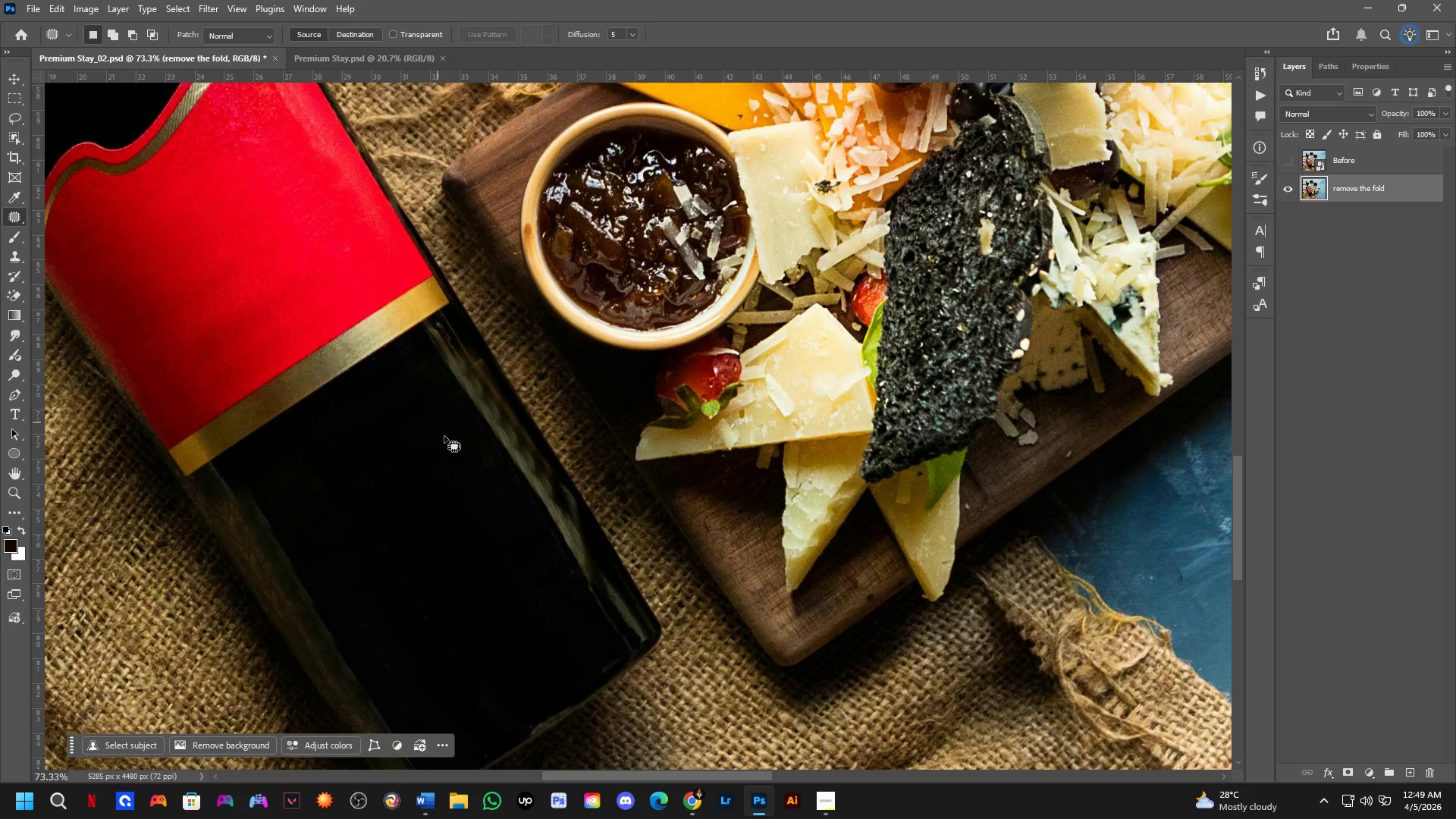 
left_click_drag(start_coordinate=[289, 385], to_coordinate=[463, 650])
 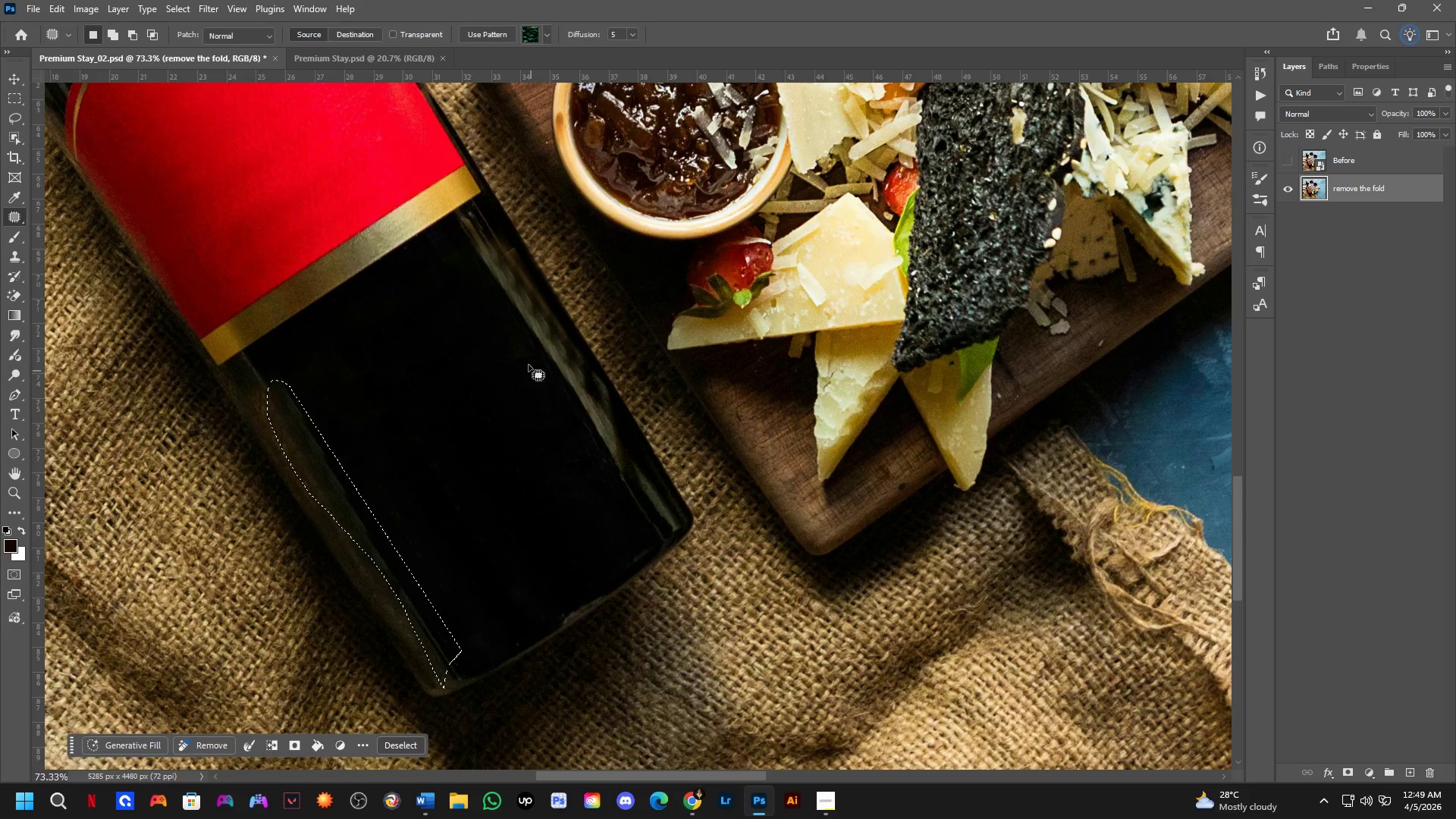 
hold_key(key=ShiftLeft, duration=0.52)
left_click_drag(start_coordinate=[490, 231], to_coordinate=[510, 230])
 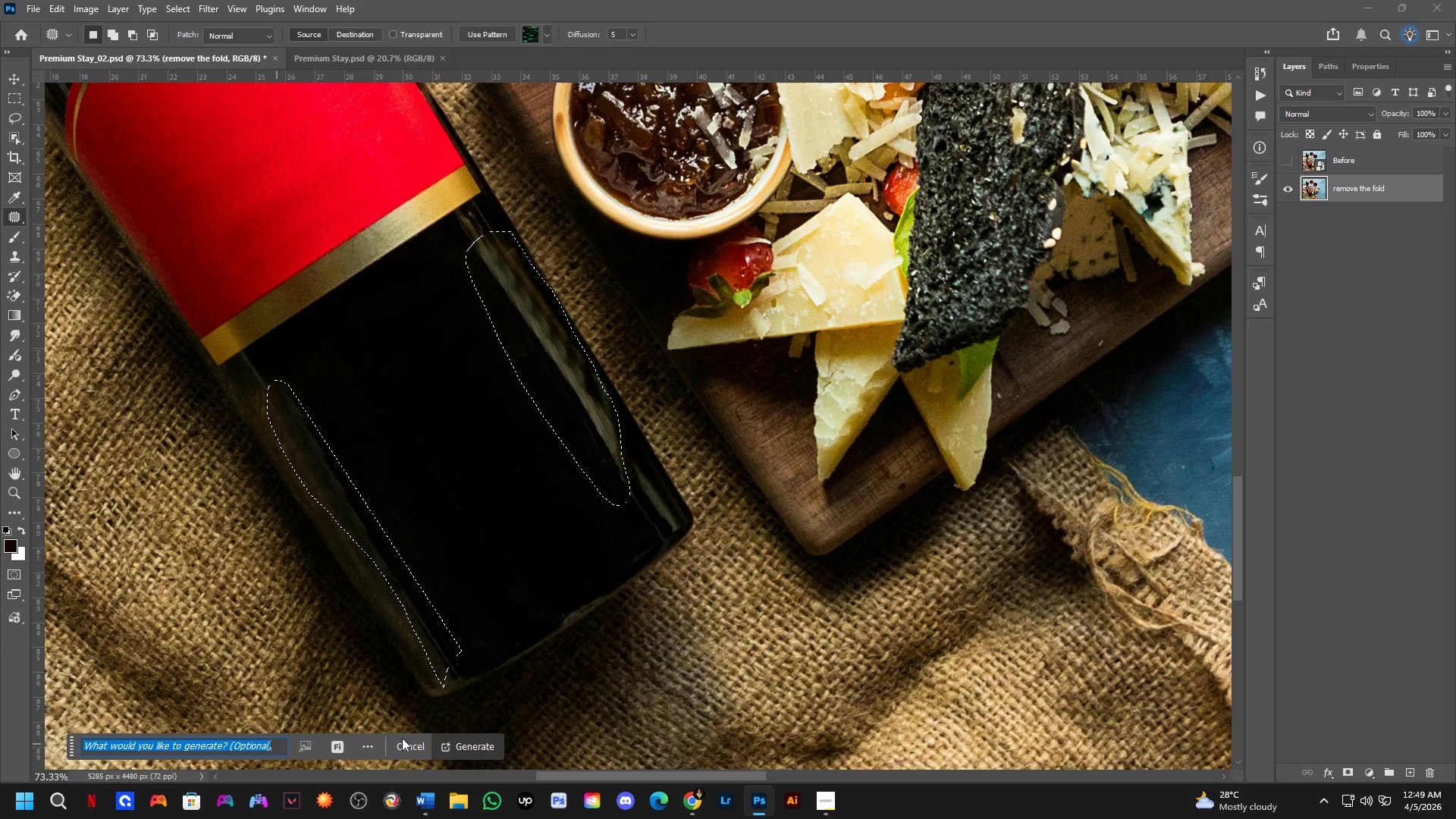 
left_click([468, 742])
 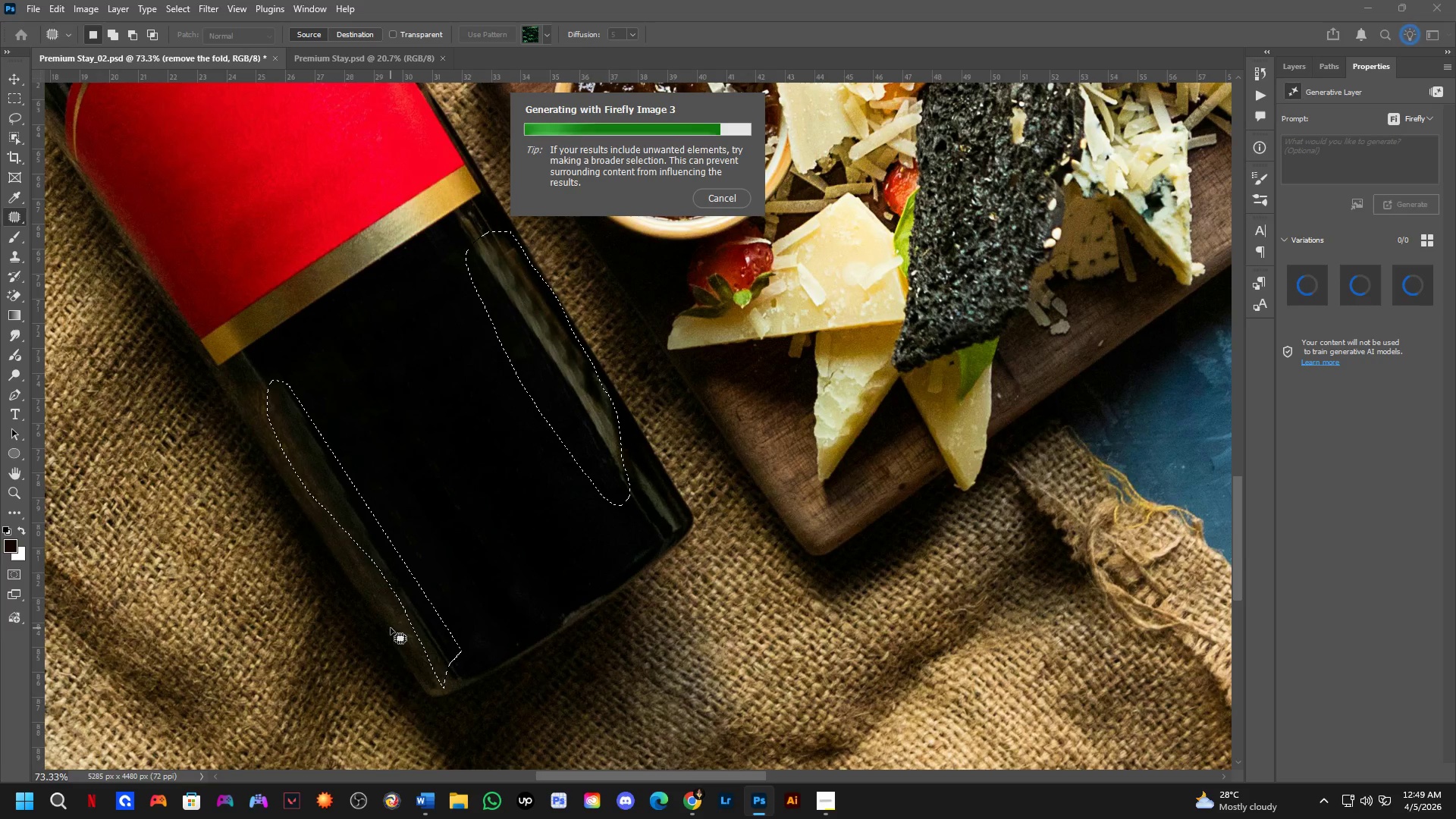 
wait(20.36)
 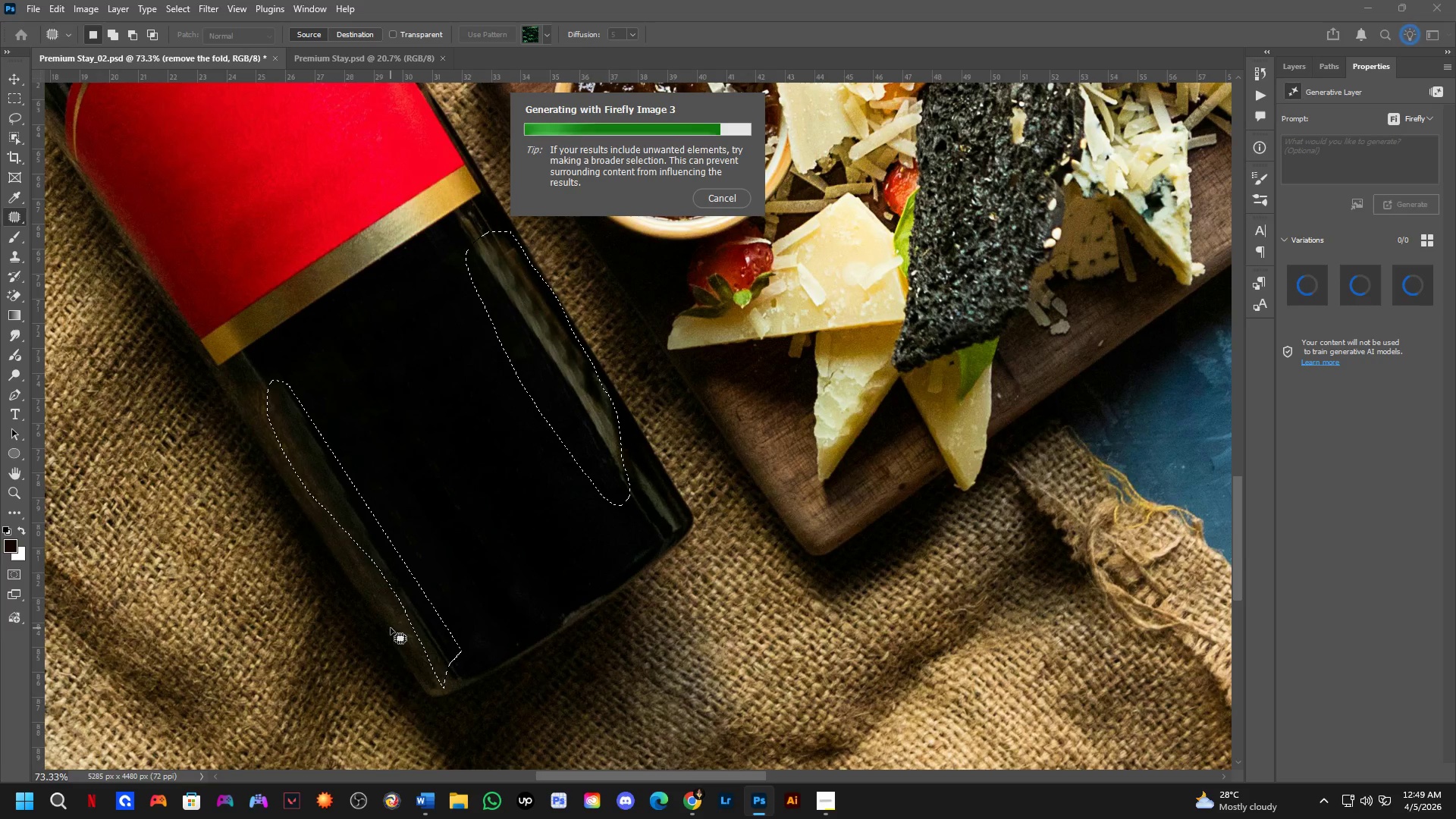 
scroll: coordinate [516, 565], scroll_direction: down, amount: 6.0
 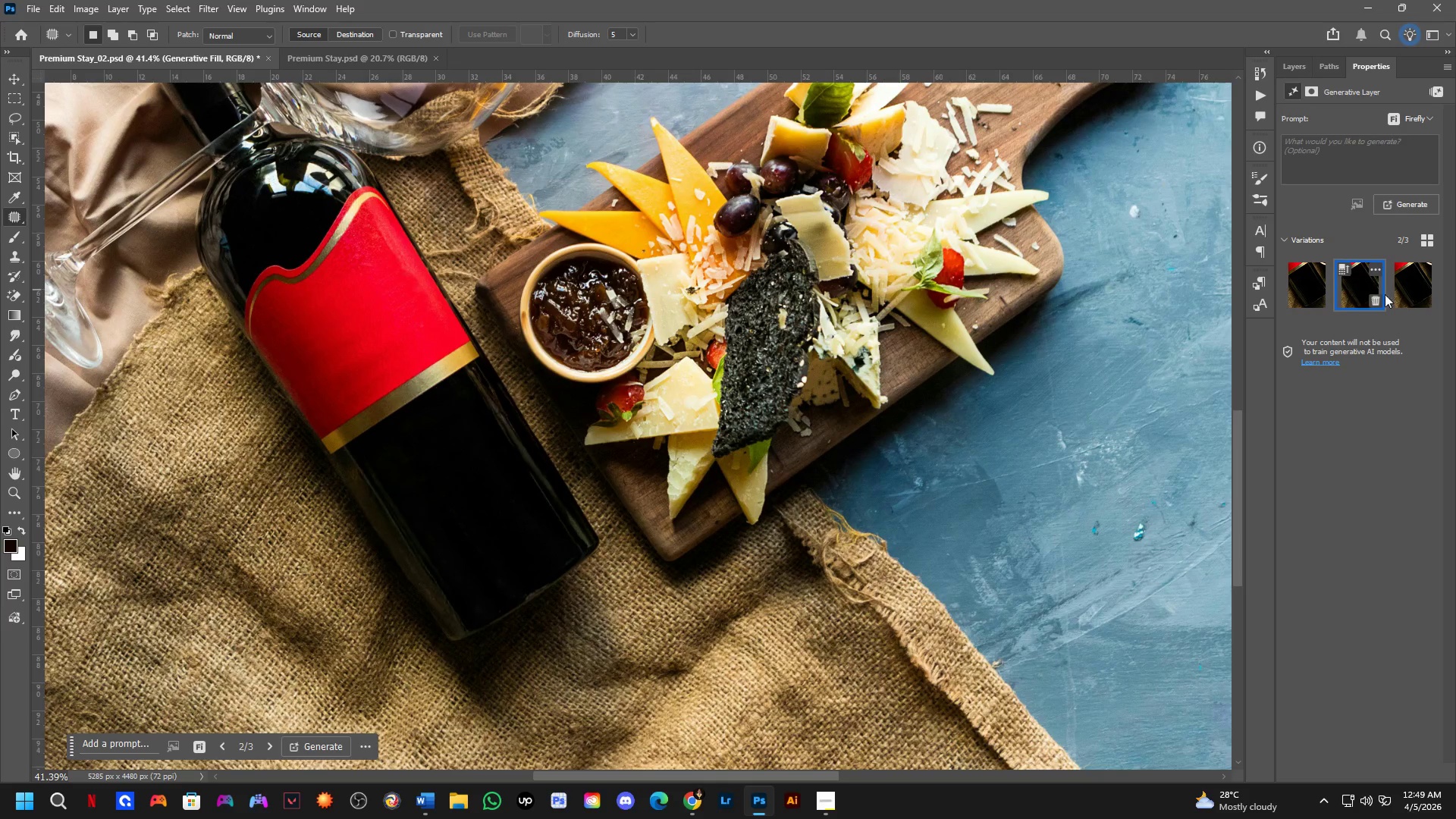 
left_click([1398, 294])
 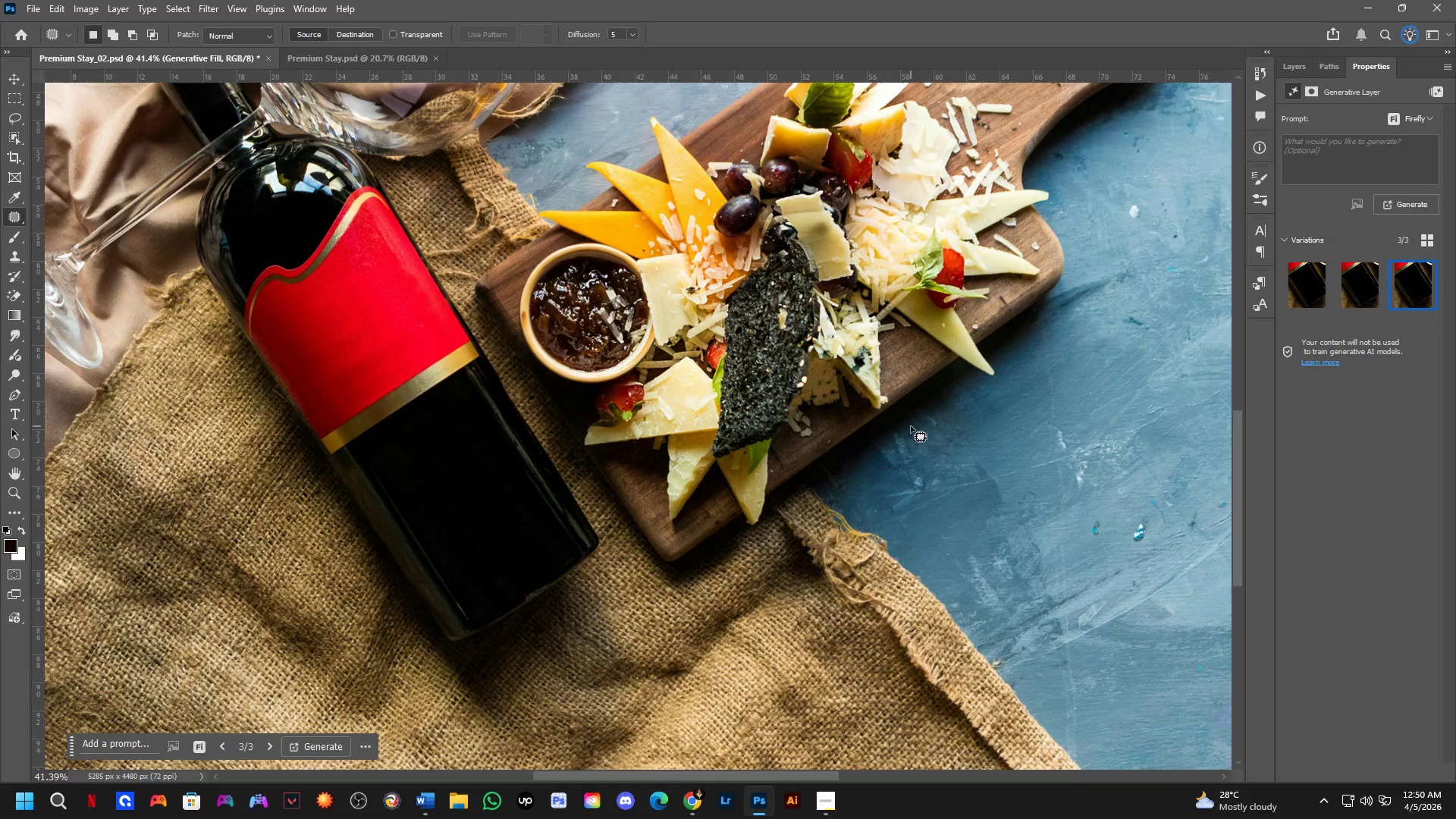 
scroll: coordinate [666, 432], scroll_direction: down, amount: 5.0
 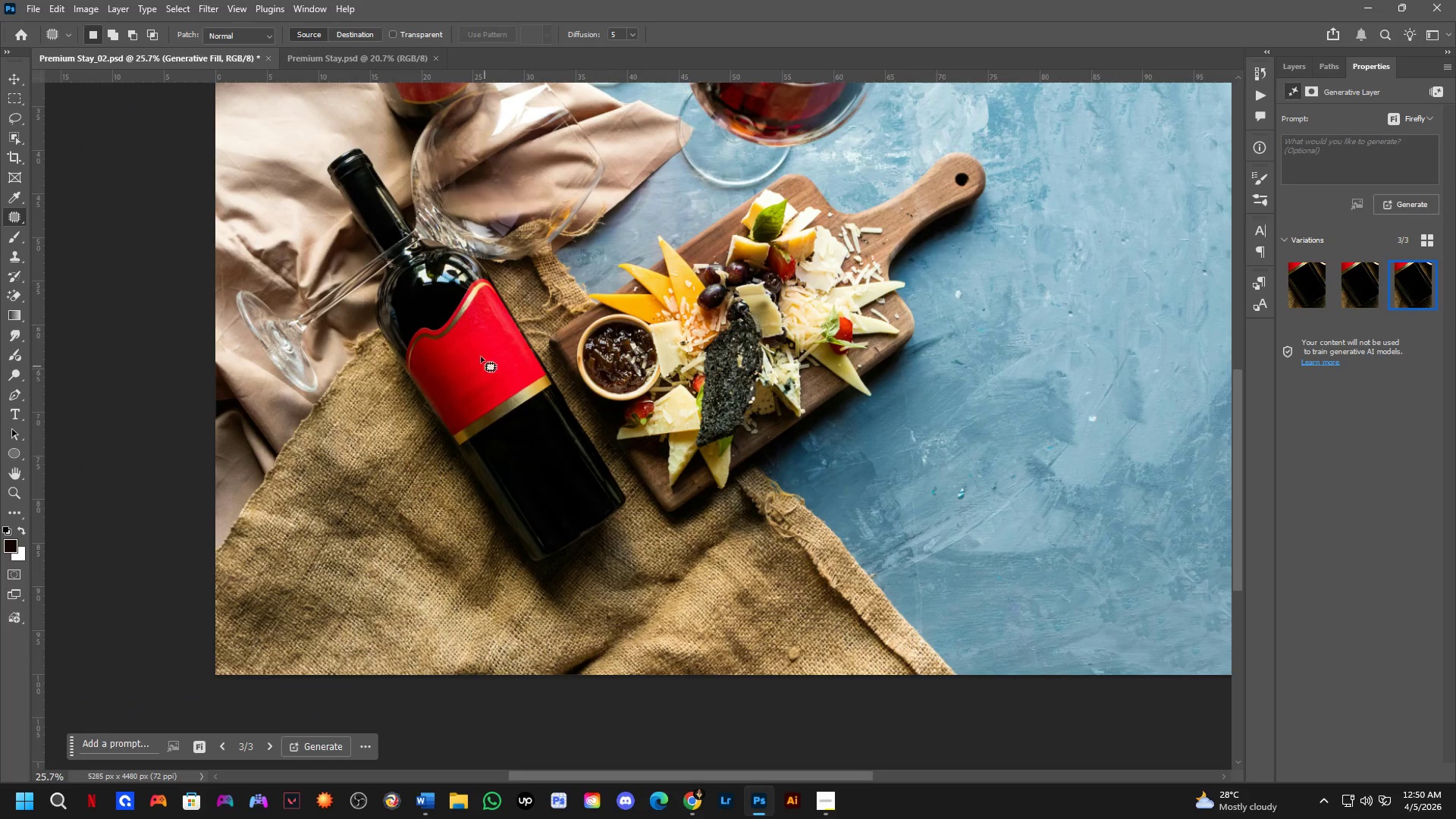 
hold_key(key=Space, duration=0.56)
 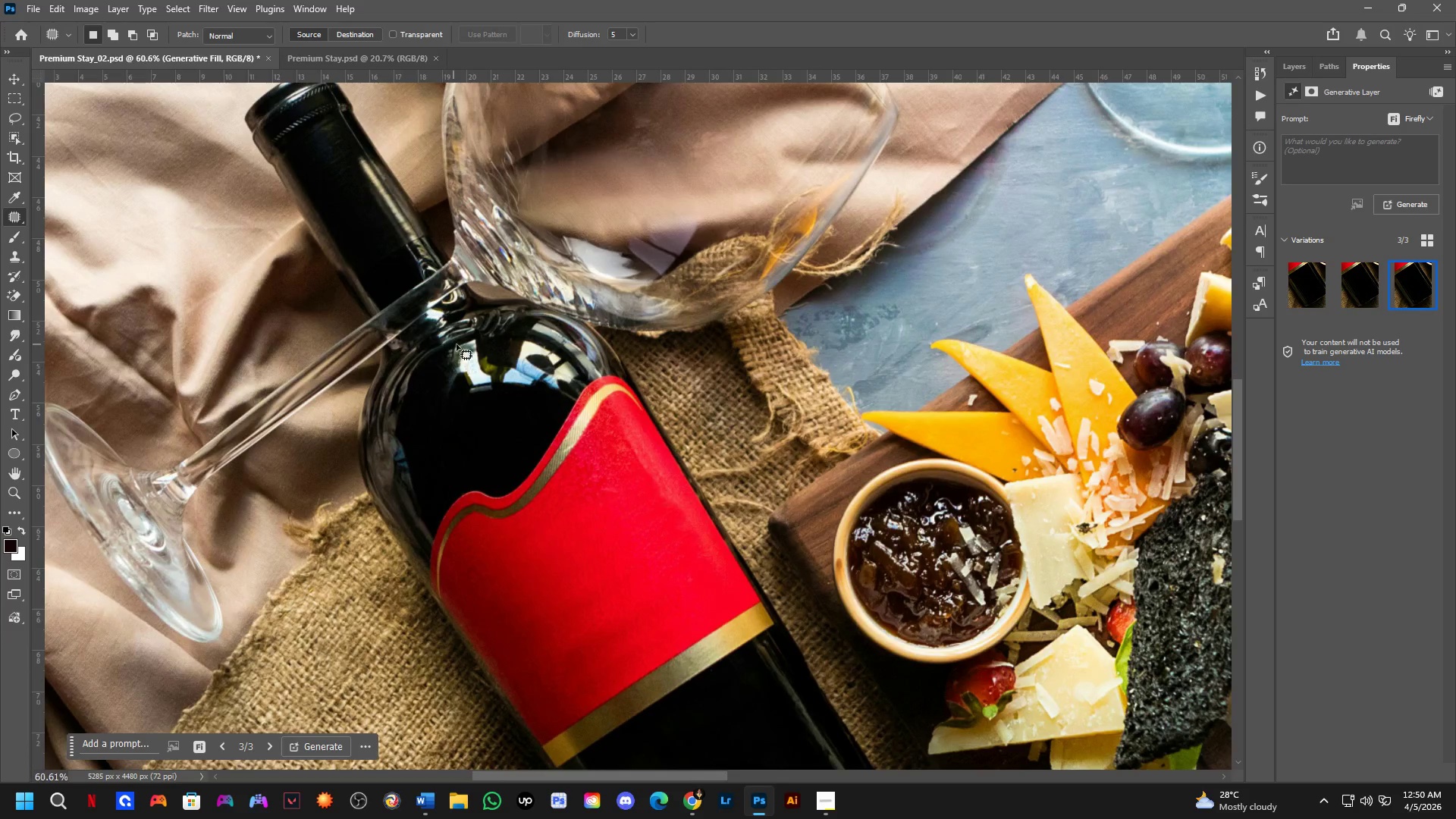 
left_click_drag(start_coordinate=[388, 296], to_coordinate=[431, 385])
 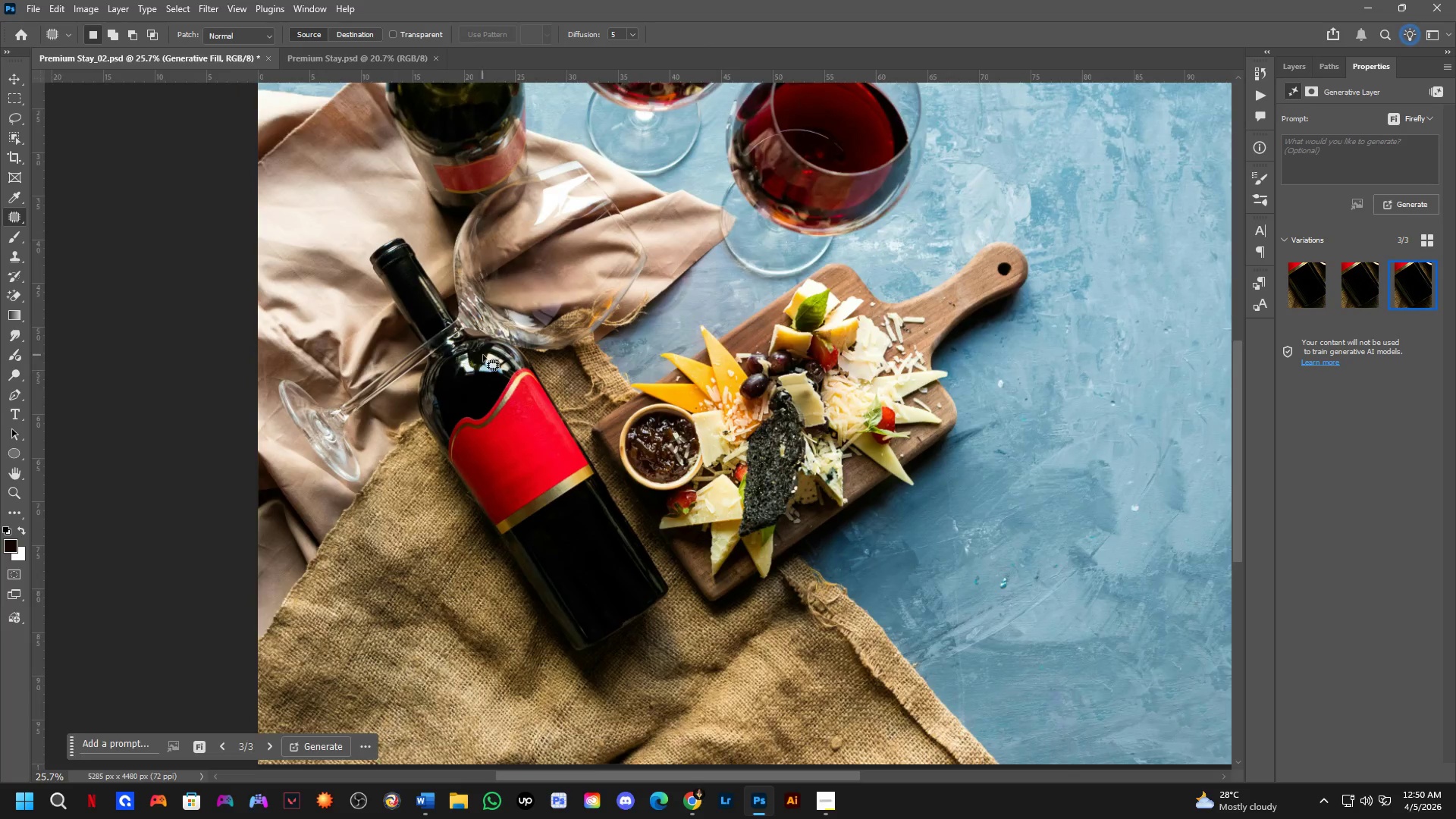 
scroll: coordinate [457, 344], scroll_direction: up, amount: 12.0
 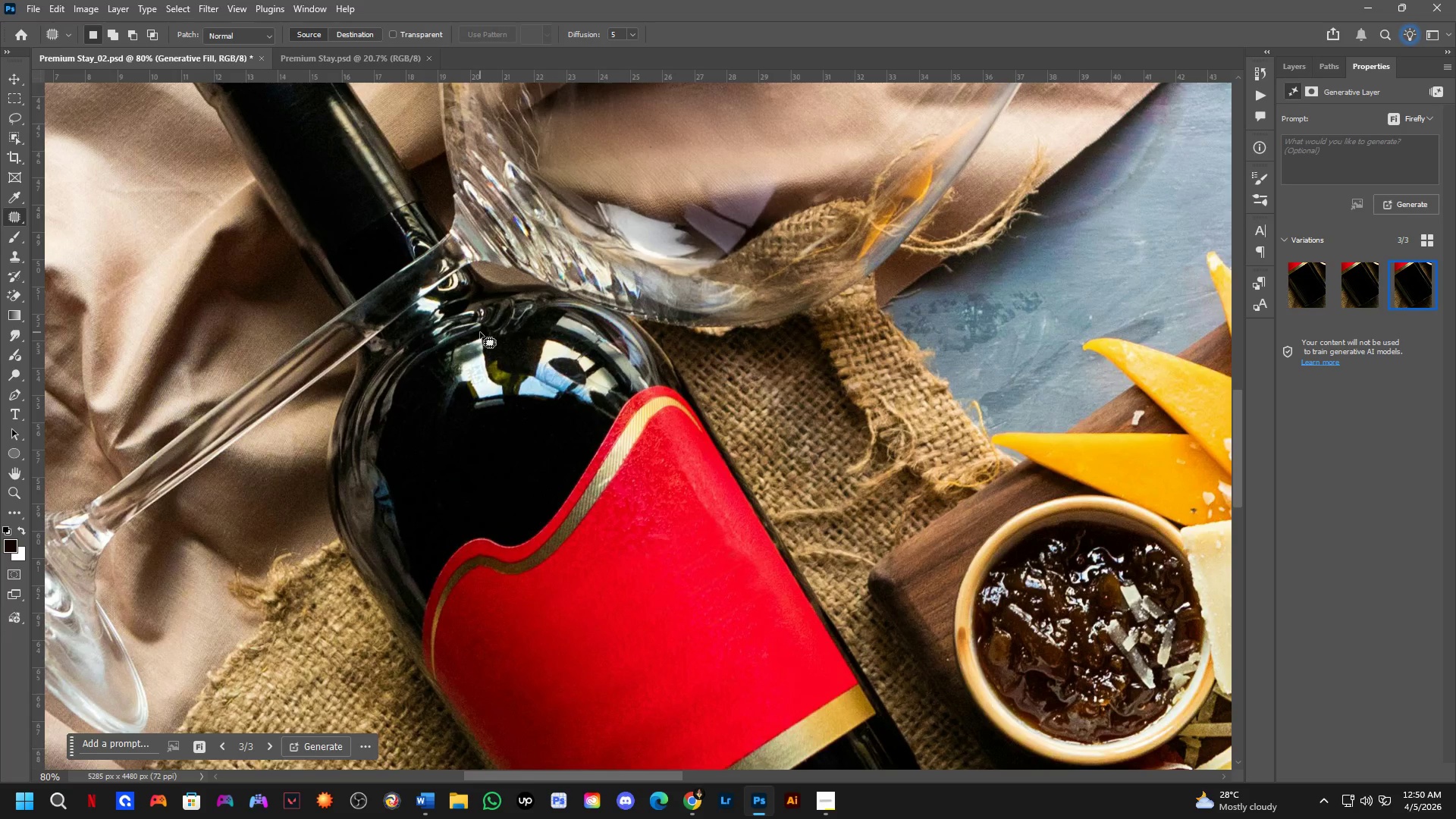 
hold_key(key=Space, duration=1.51)
 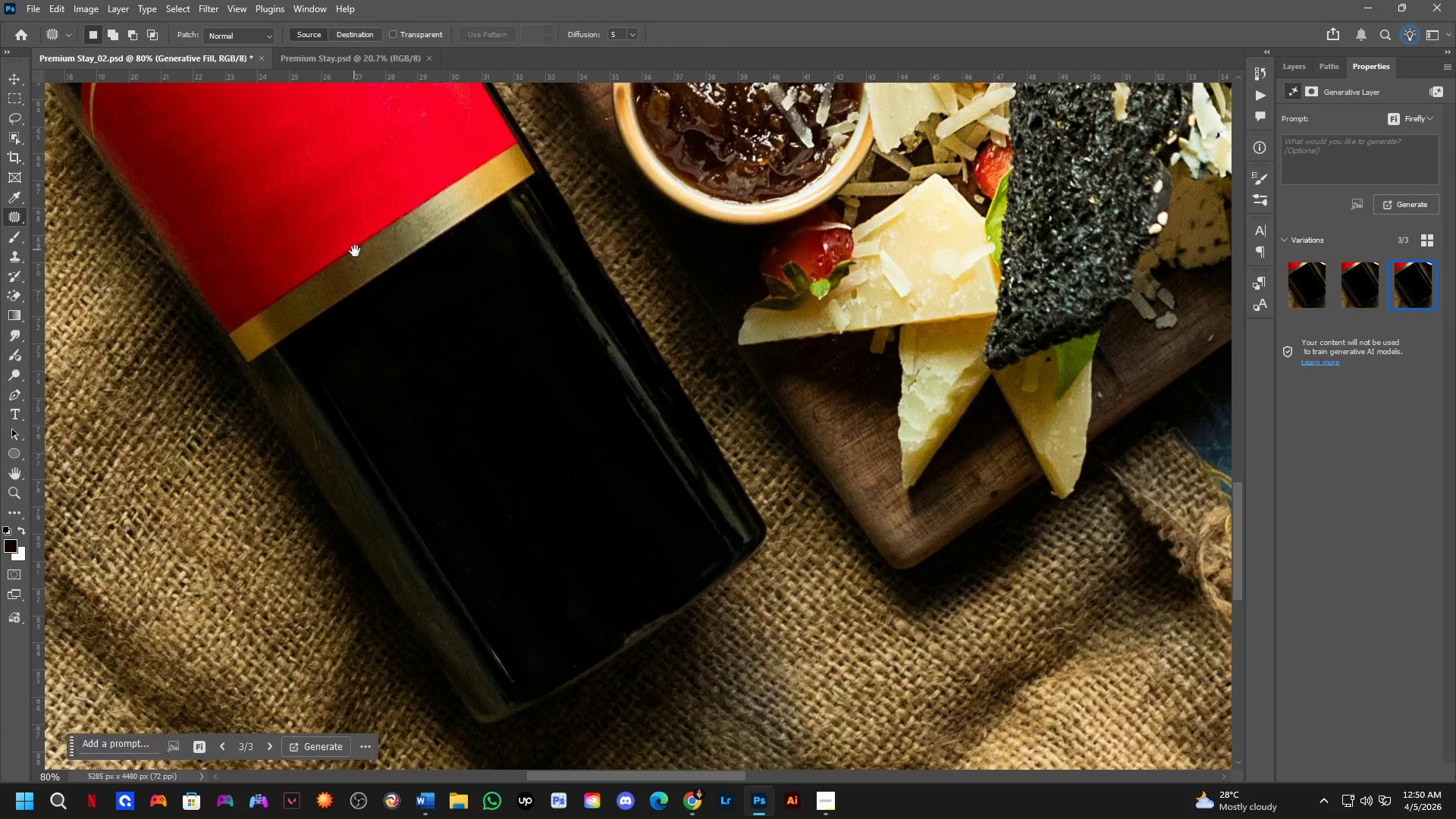 
left_click_drag(start_coordinate=[377, 374], to_coordinate=[531, 40])
 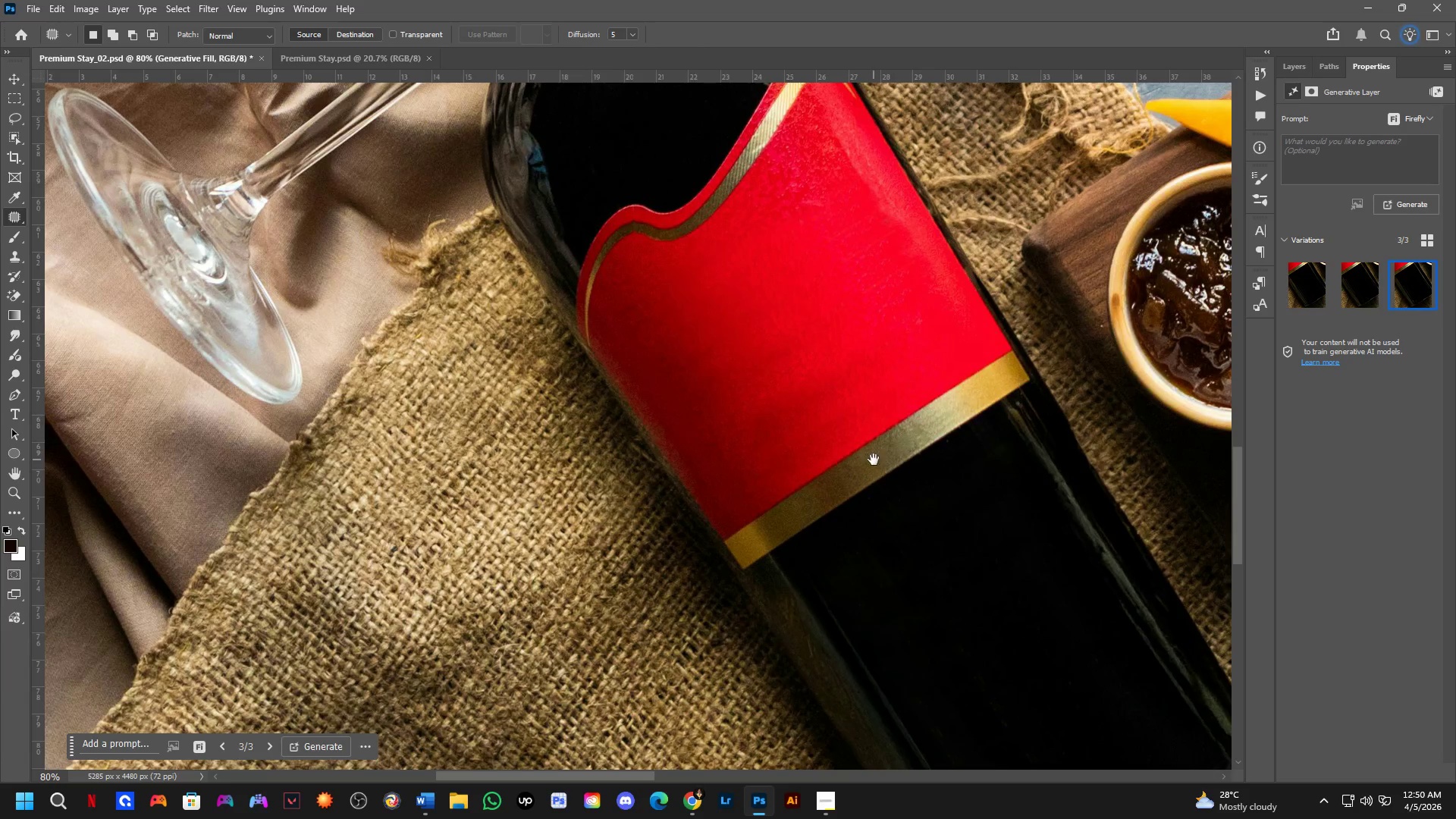 
hold_key(key=Space, duration=0.72)
 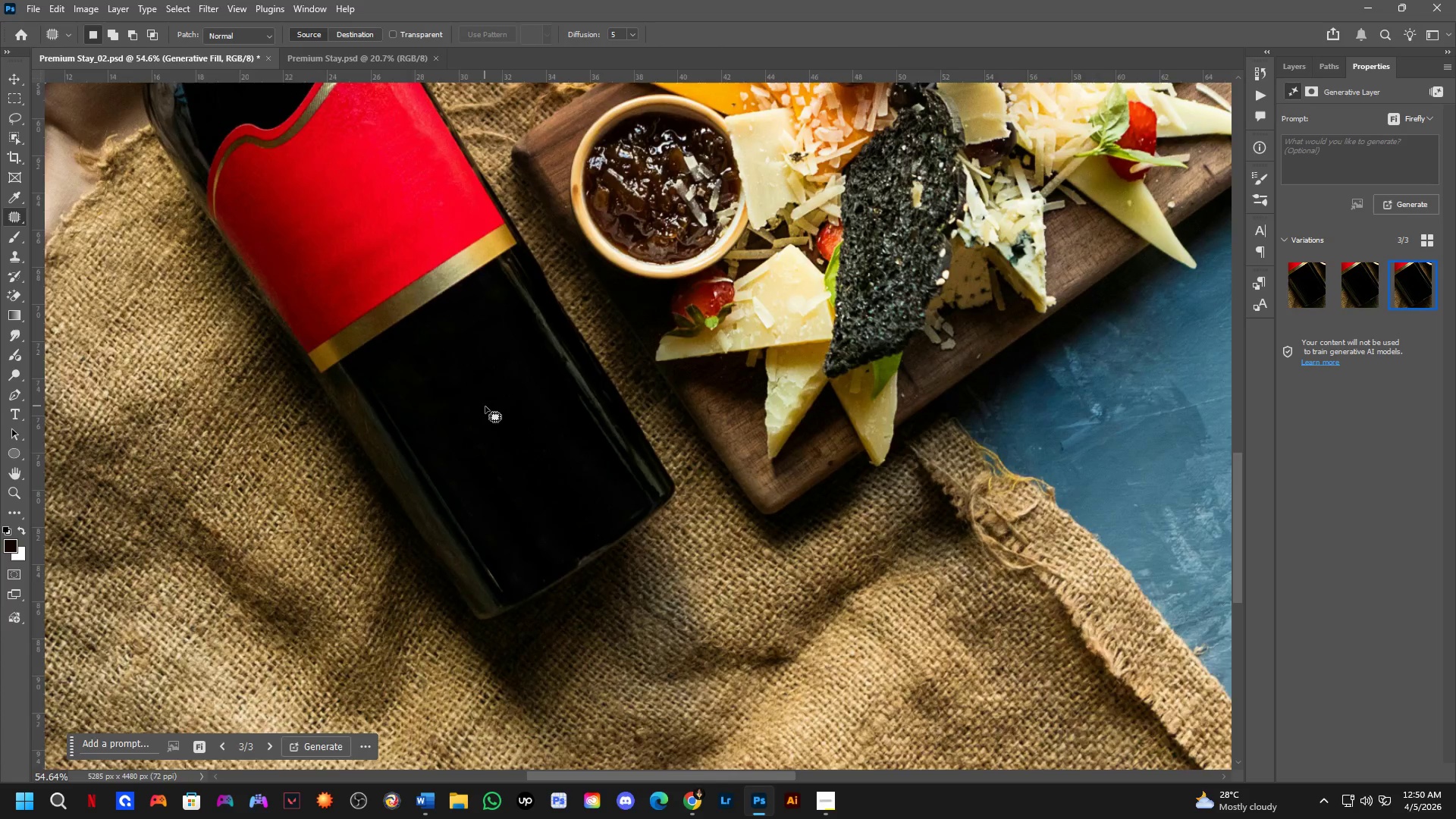 
left_click_drag(start_coordinate=[849, 456], to_coordinate=[354, 249])
 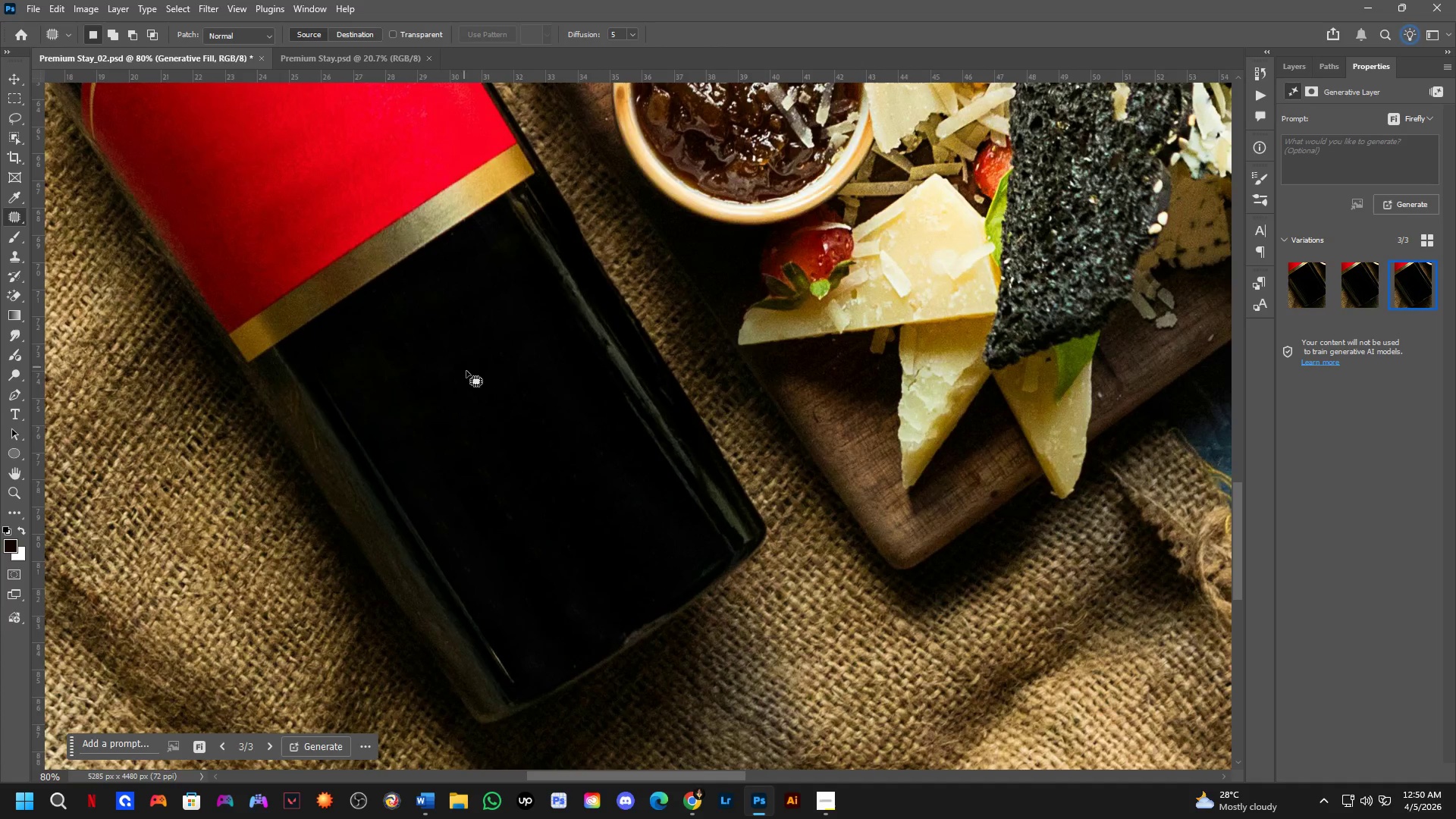 
hold_key(key=Space, duration=0.69)
 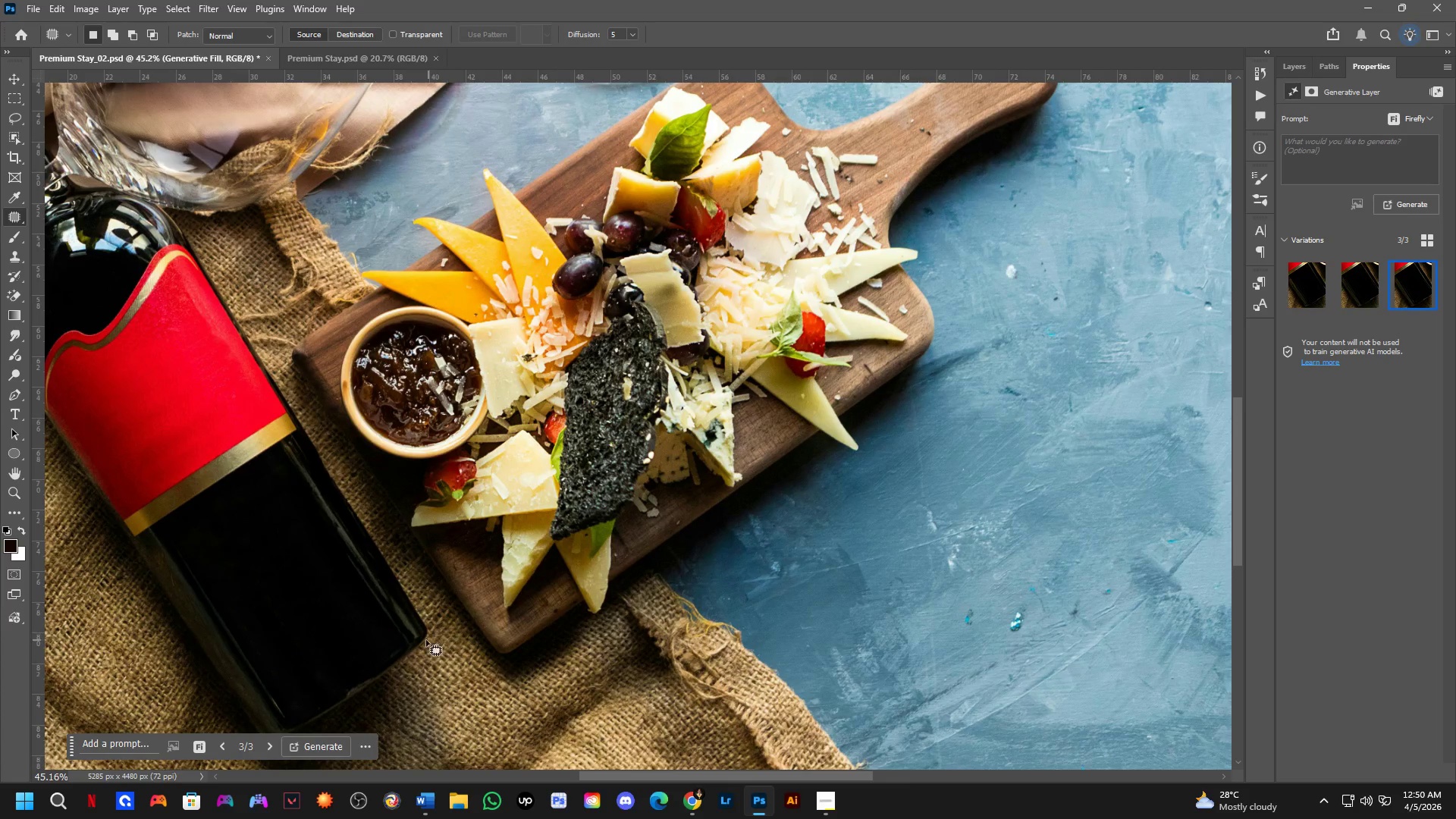 
left_click_drag(start_coordinate=[777, 391], to_coordinate=[562, 549])
 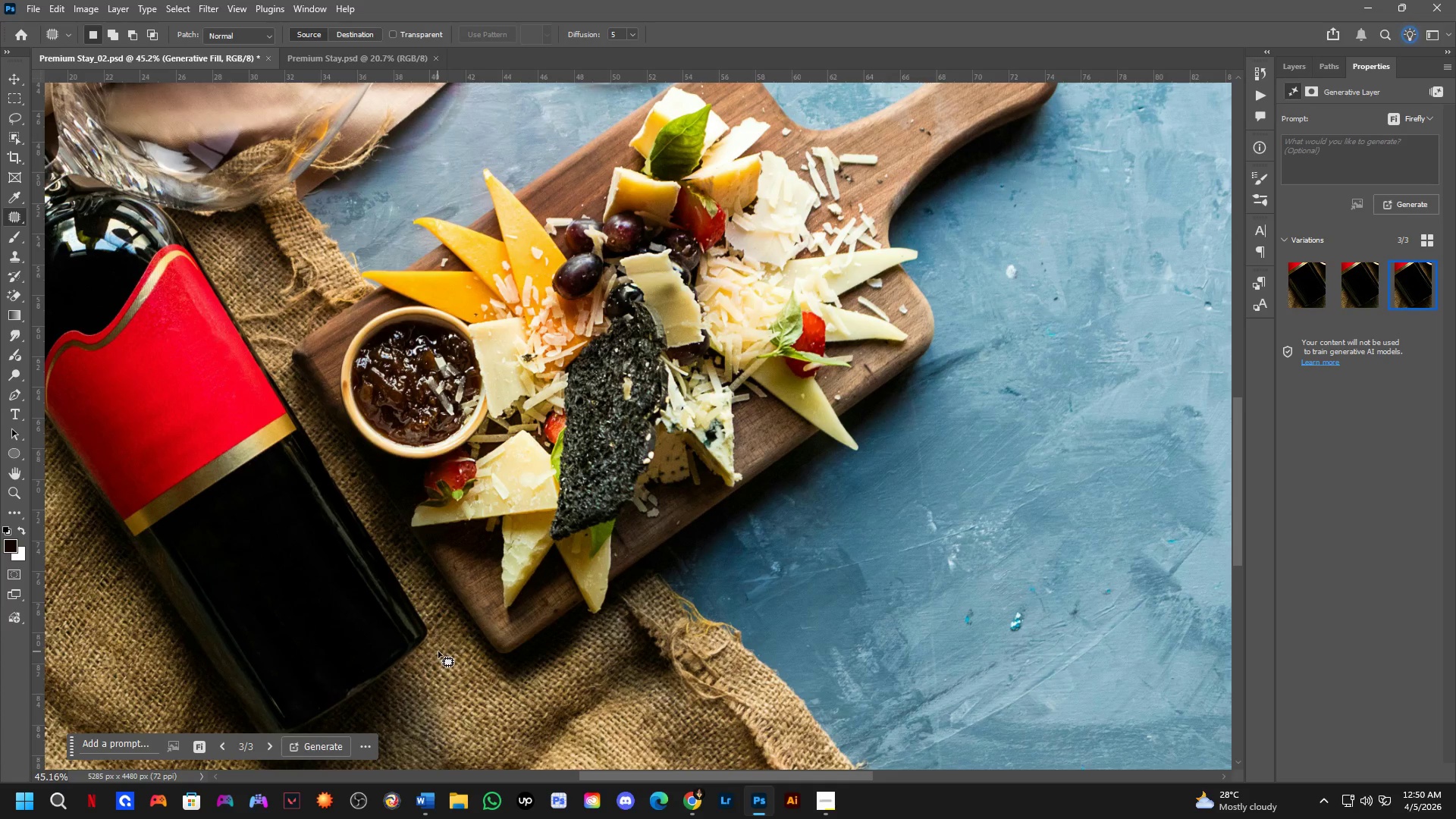 
scroll: coordinate [486, 407], scroll_direction: down, amount: 6.0
 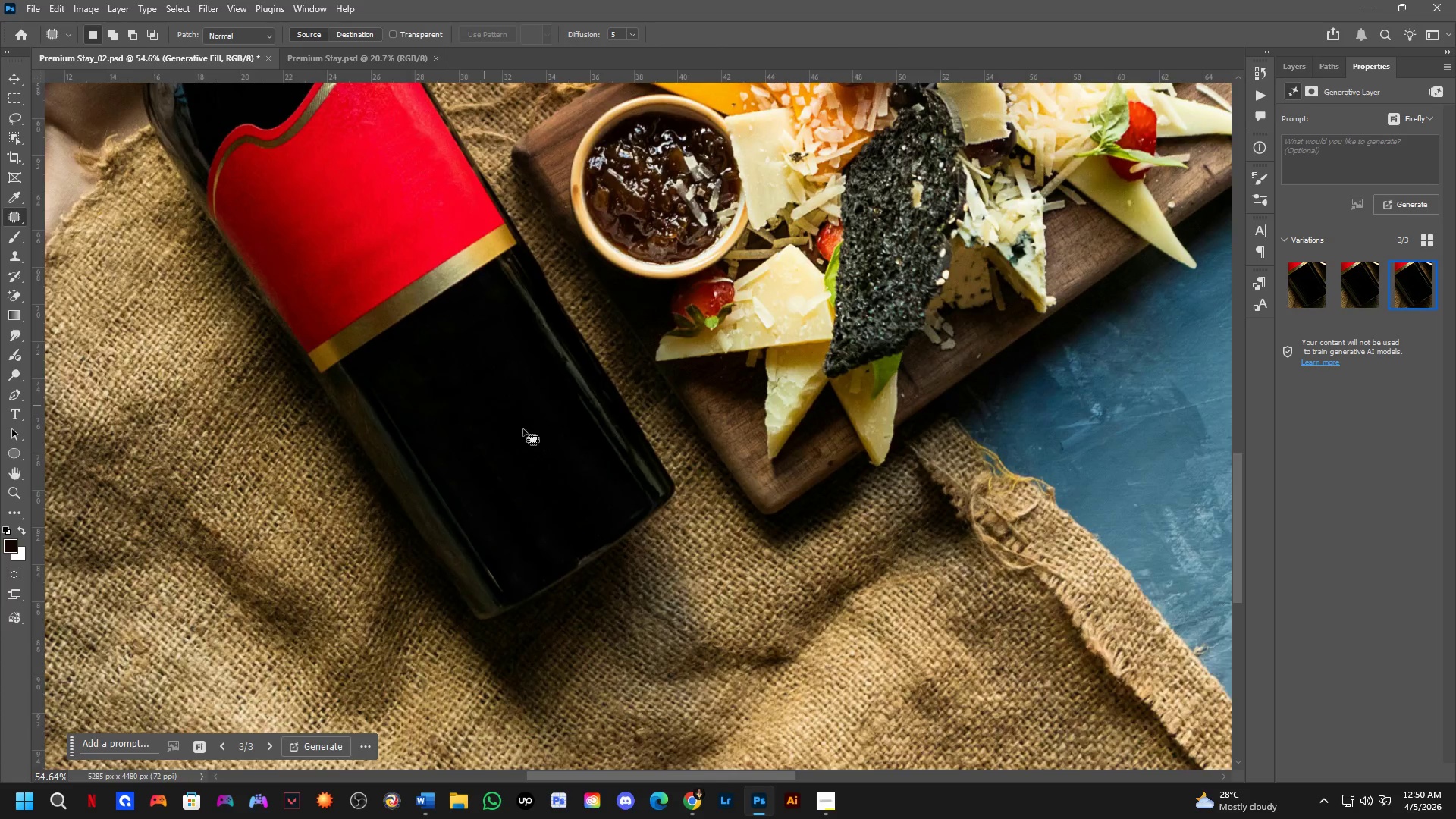 
hold_key(key=Space, duration=0.66)
 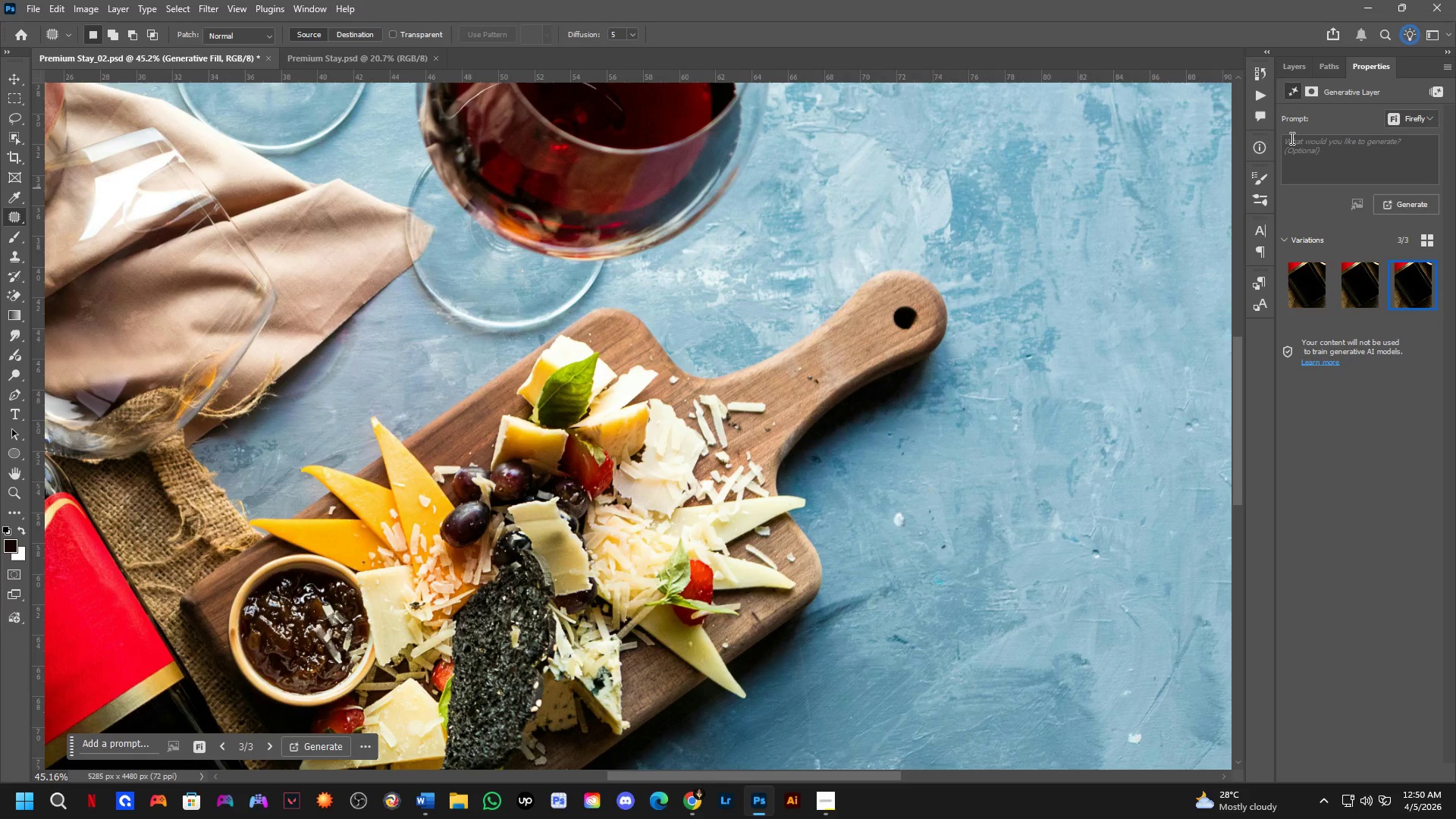 
left_click_drag(start_coordinate=[909, 374], to_coordinate=[797, 622])
 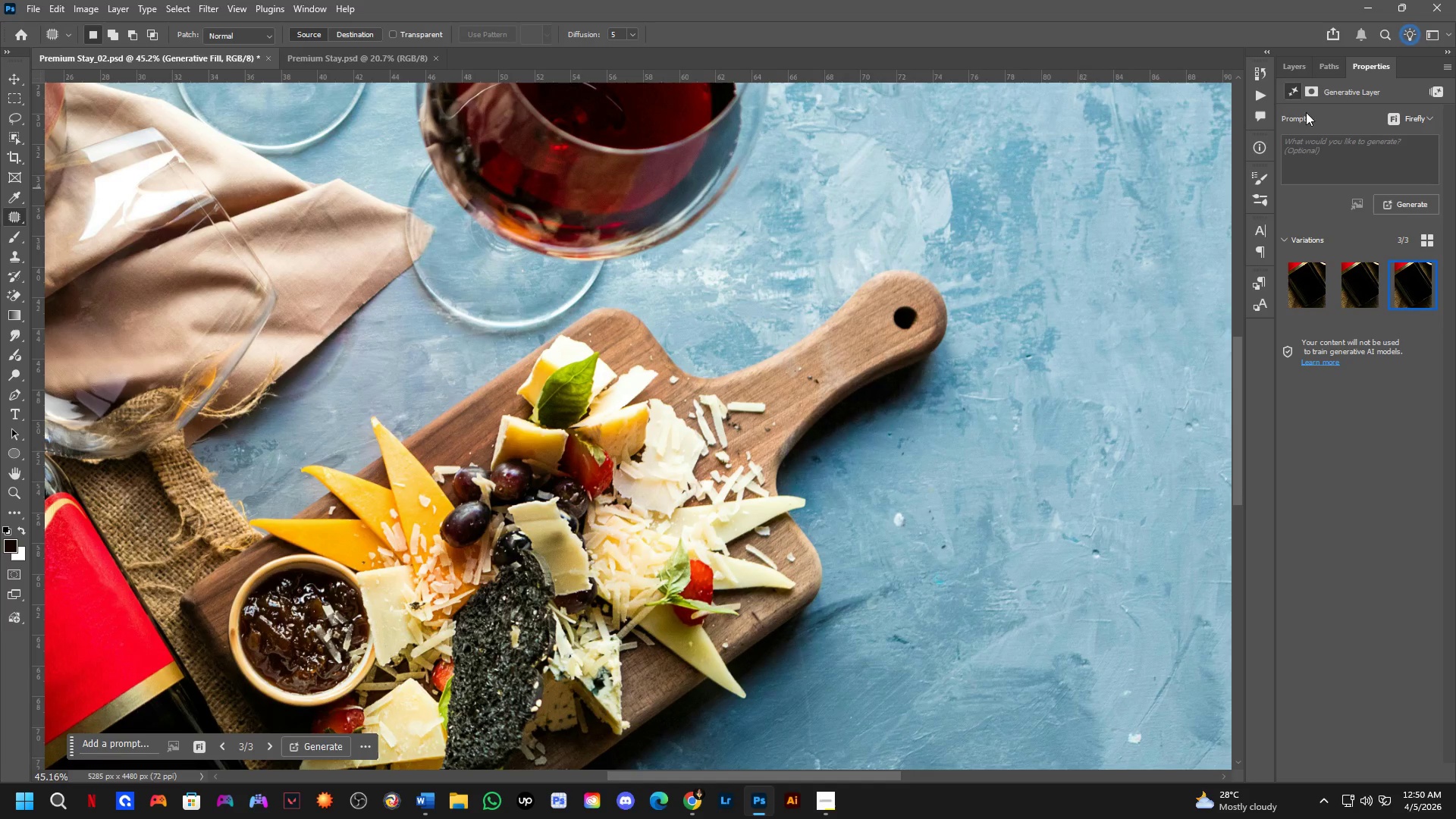 
left_click([1294, 68])
 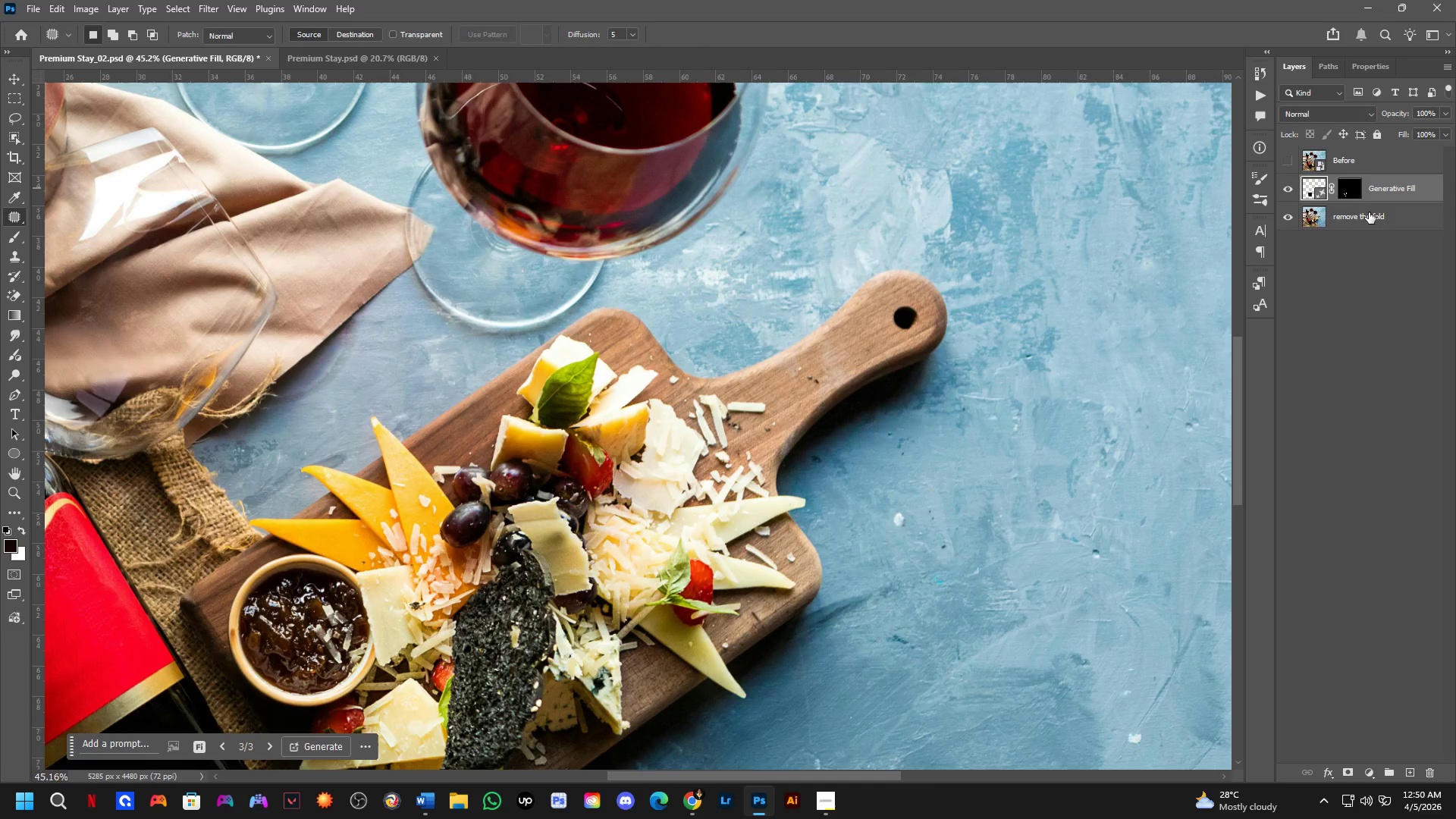 
key(Control+Shift+ShiftLeft)
 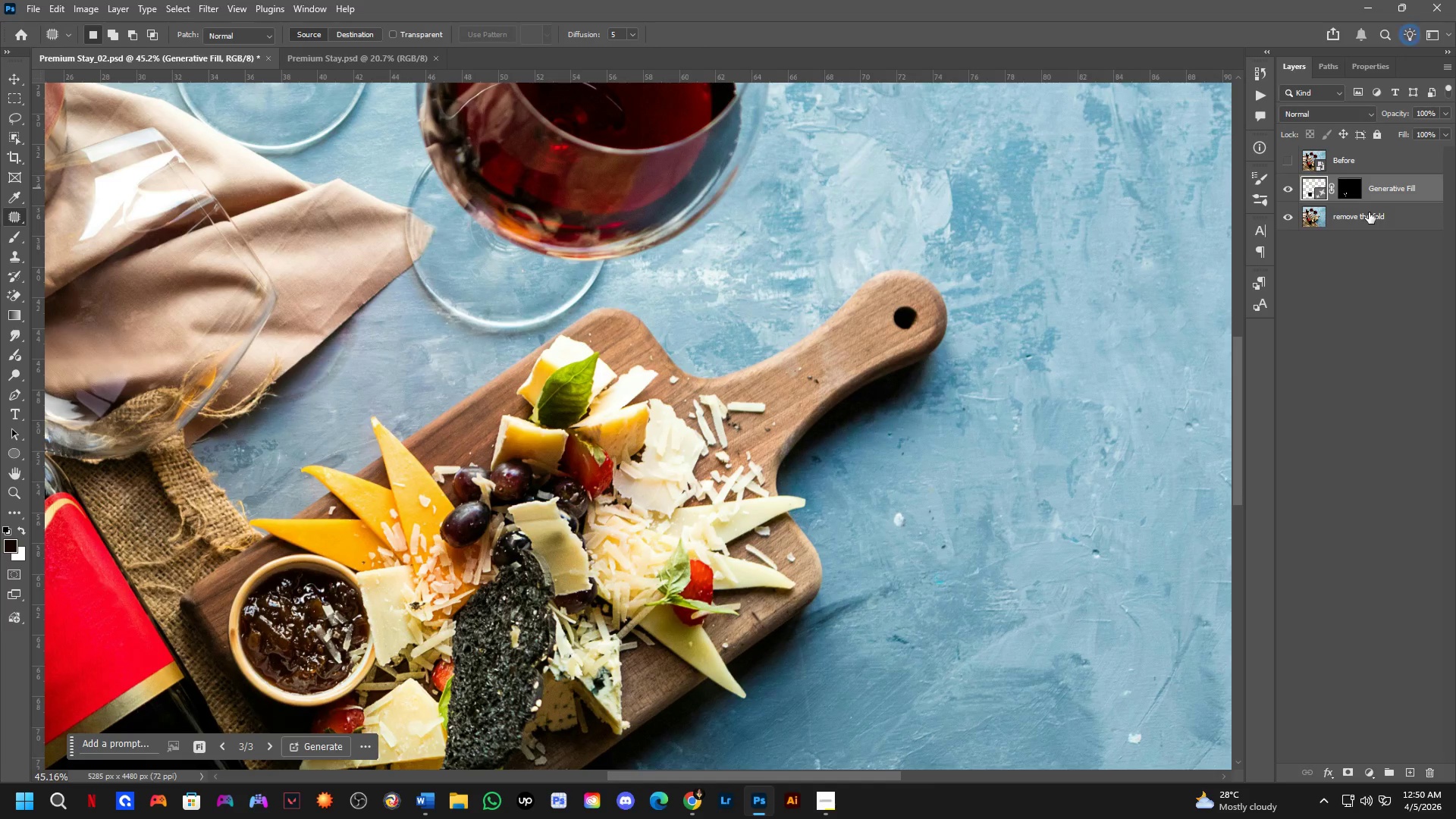 
double_click([1369, 212])
 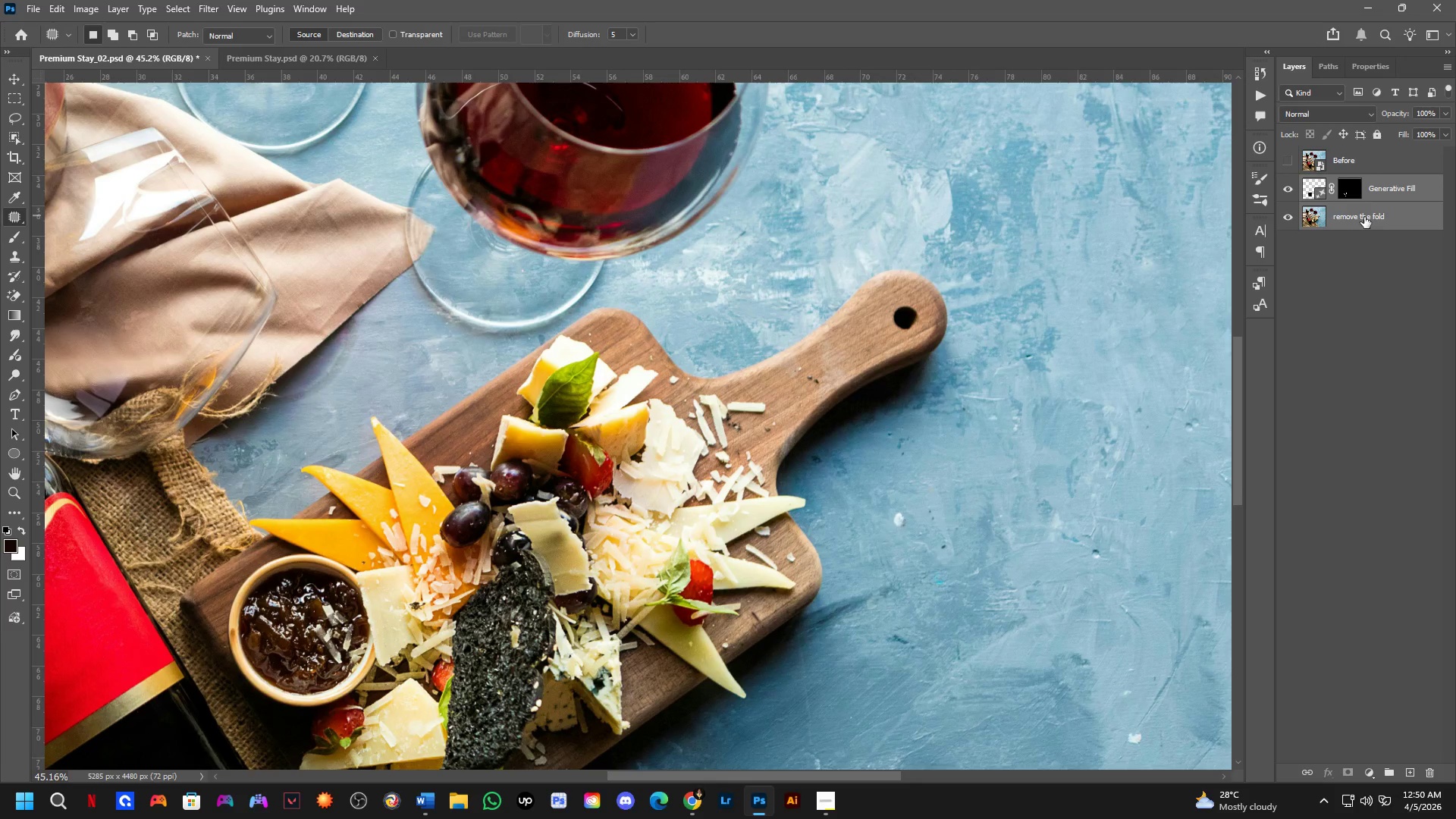 
key(Control+E)
 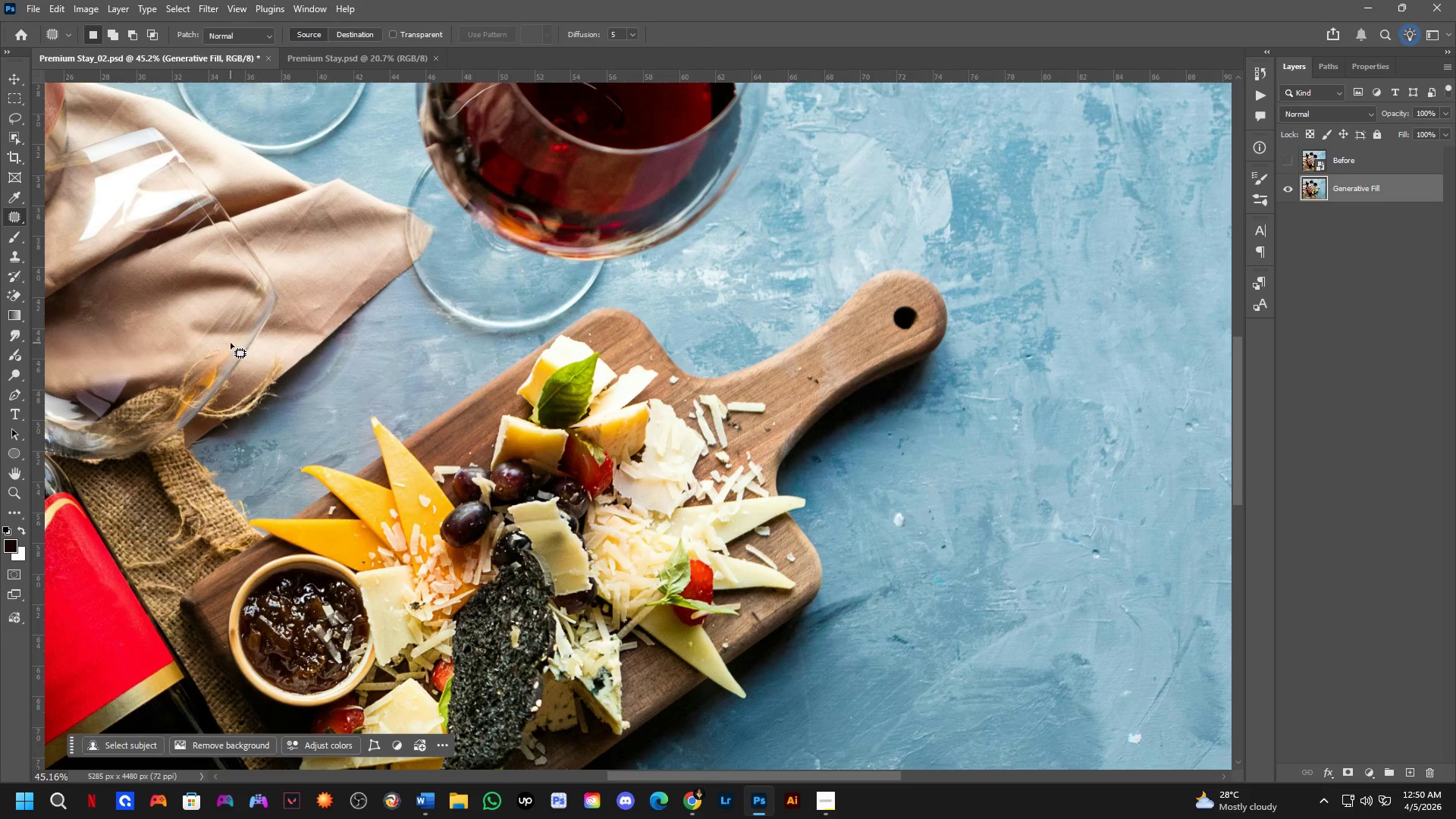 
hold_key(key=Space, duration=1.36)
 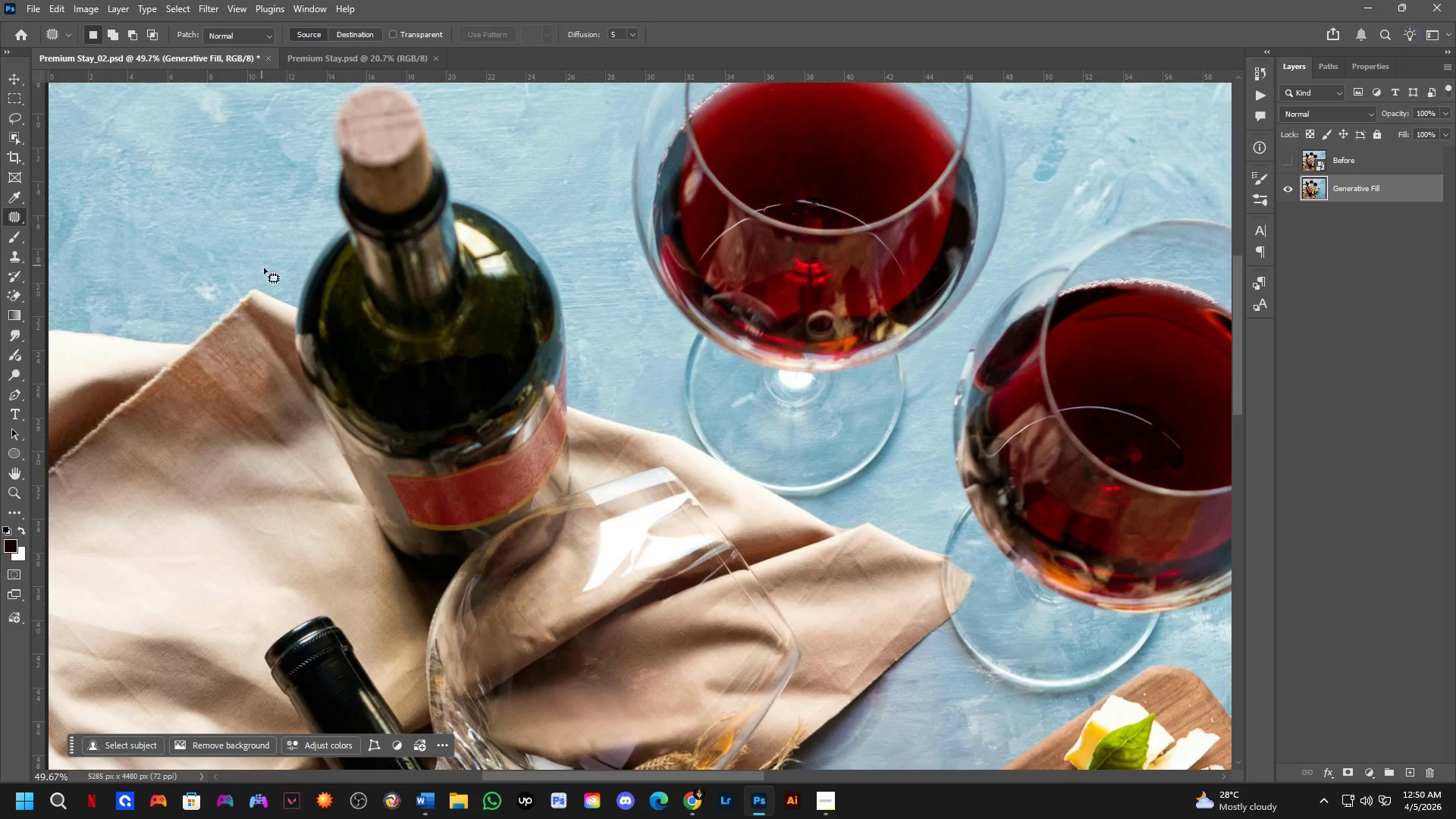 
left_click_drag(start_coordinate=[156, 376], to_coordinate=[519, 597])
 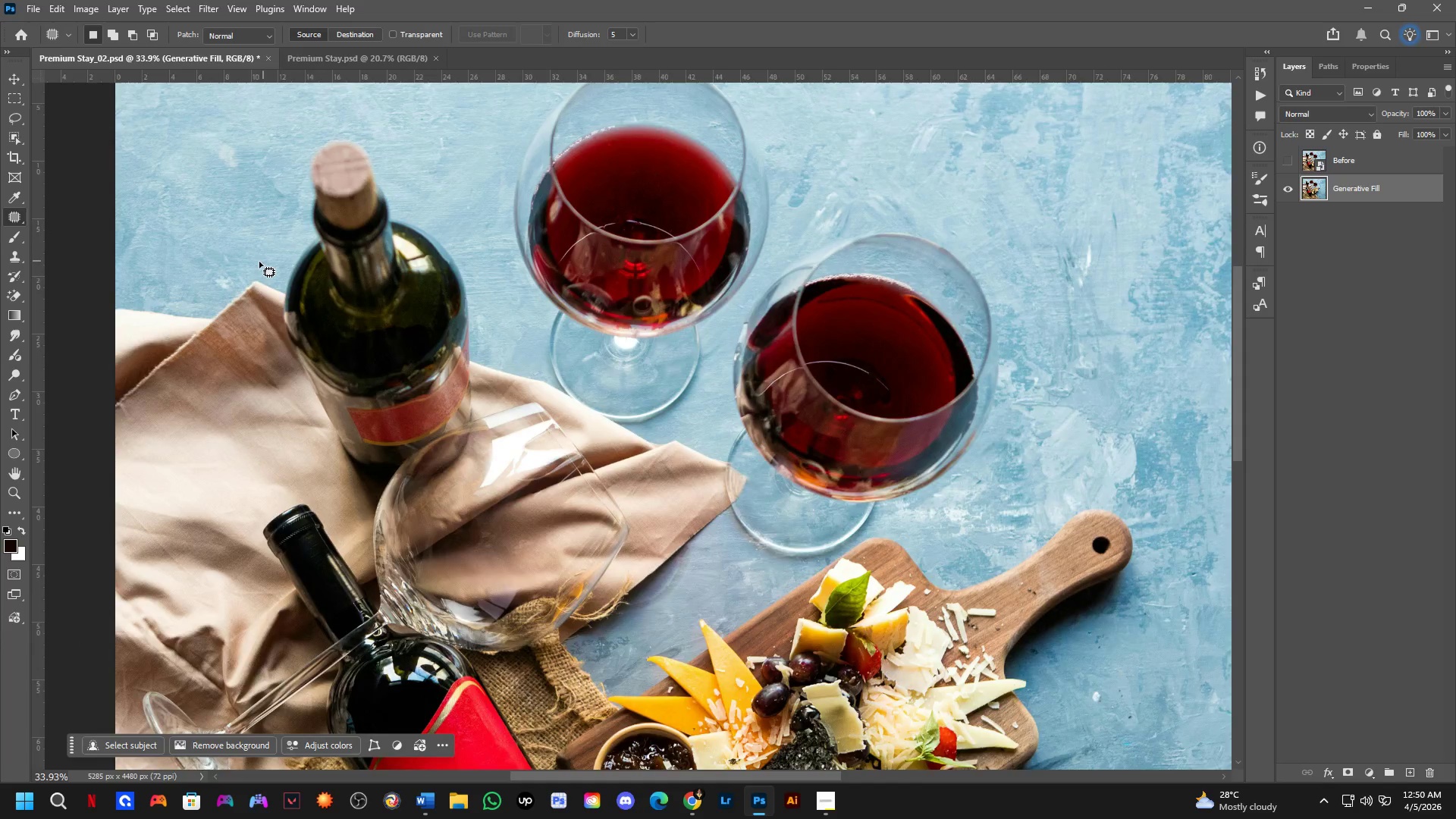 
scroll: coordinate [231, 343], scroll_direction: down, amount: 3.0
 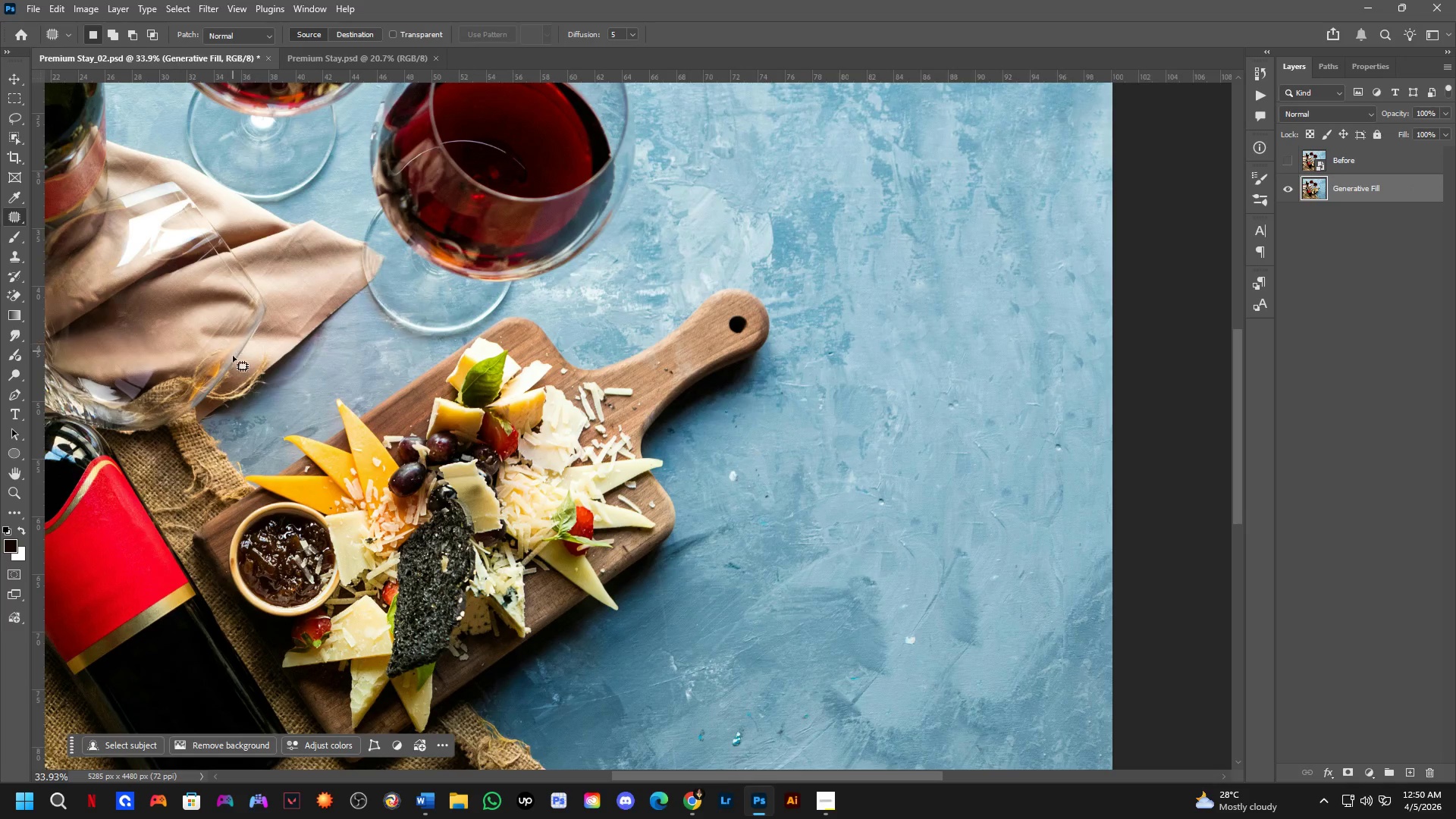 
scroll: coordinate [401, 400], scroll_direction: up, amount: 9.0
 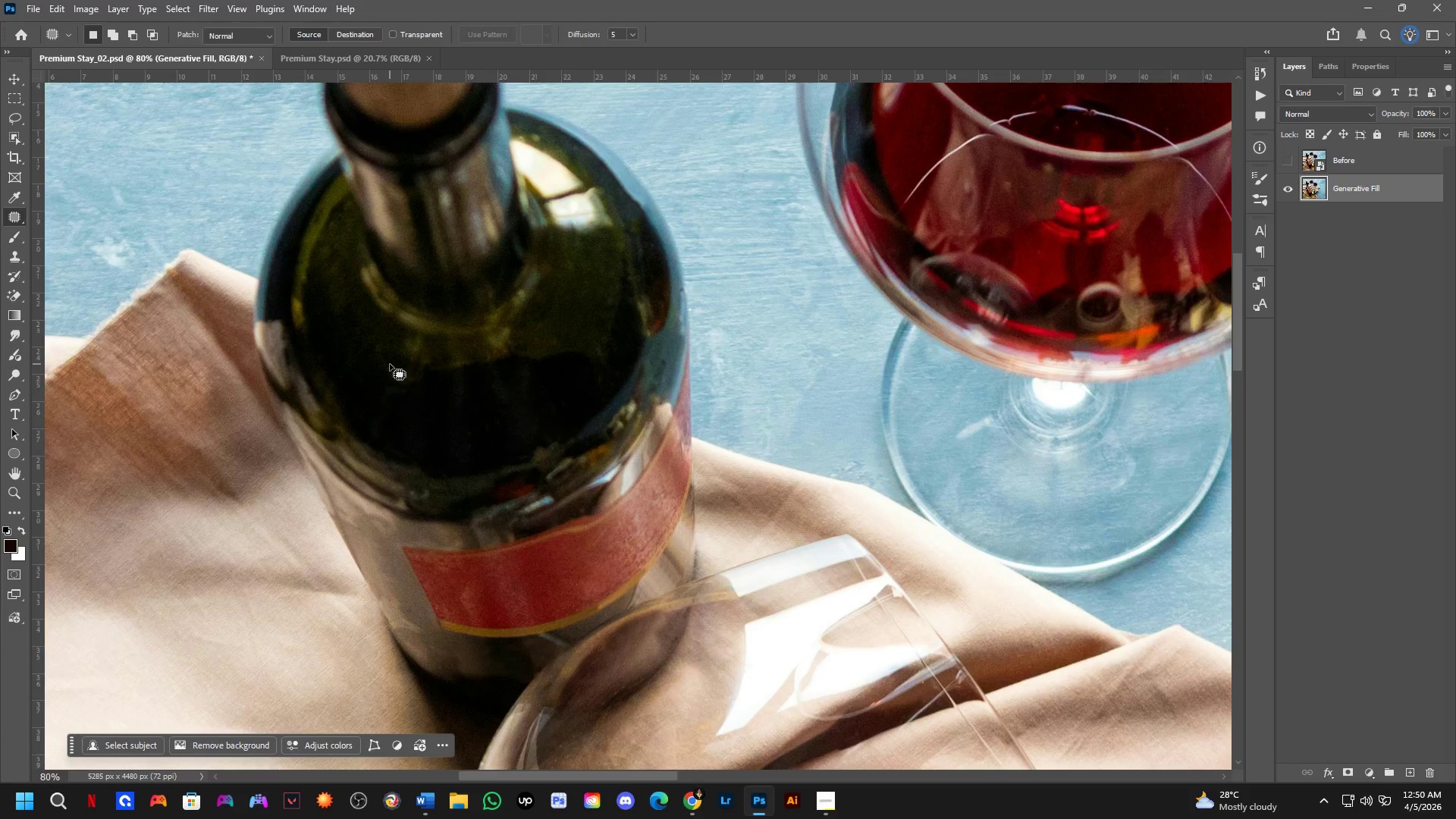 
scroll: coordinate [390, 364], scroll_direction: down, amount: 7.0
 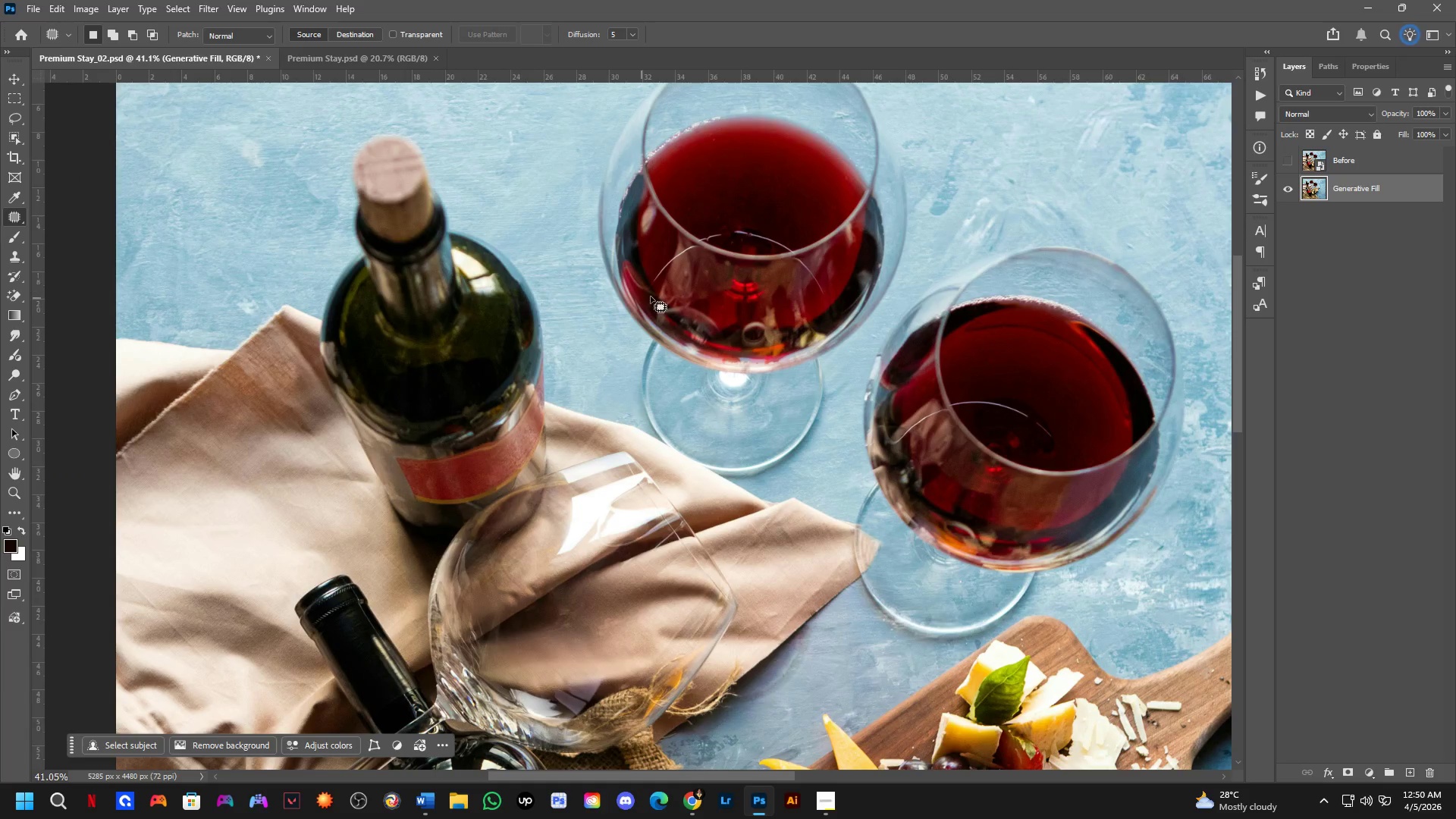 
scroll: coordinate [772, 284], scroll_direction: up, amount: 5.0
 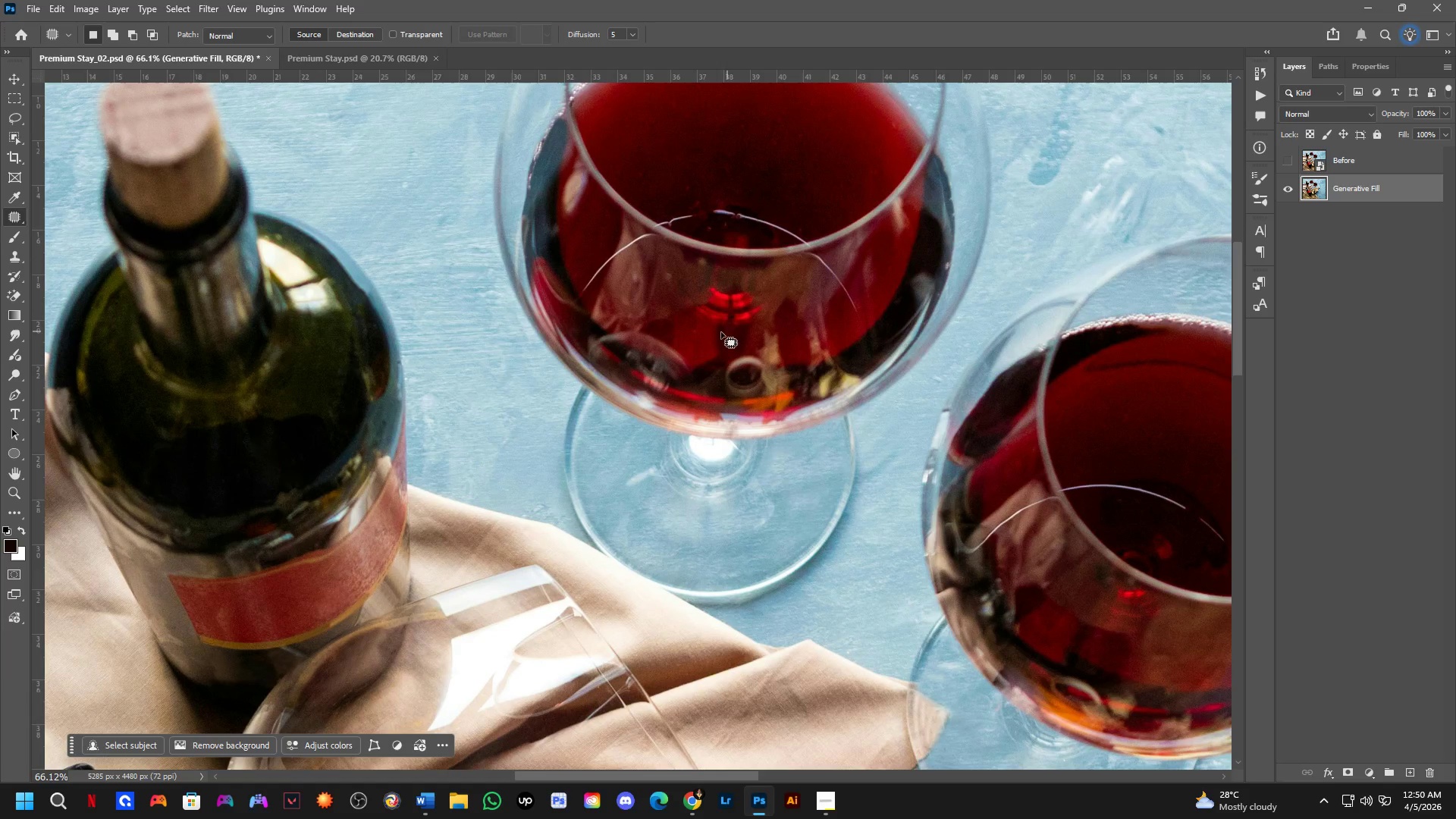 
left_click_drag(start_coordinate=[647, 322], to_coordinate=[661, 333])
 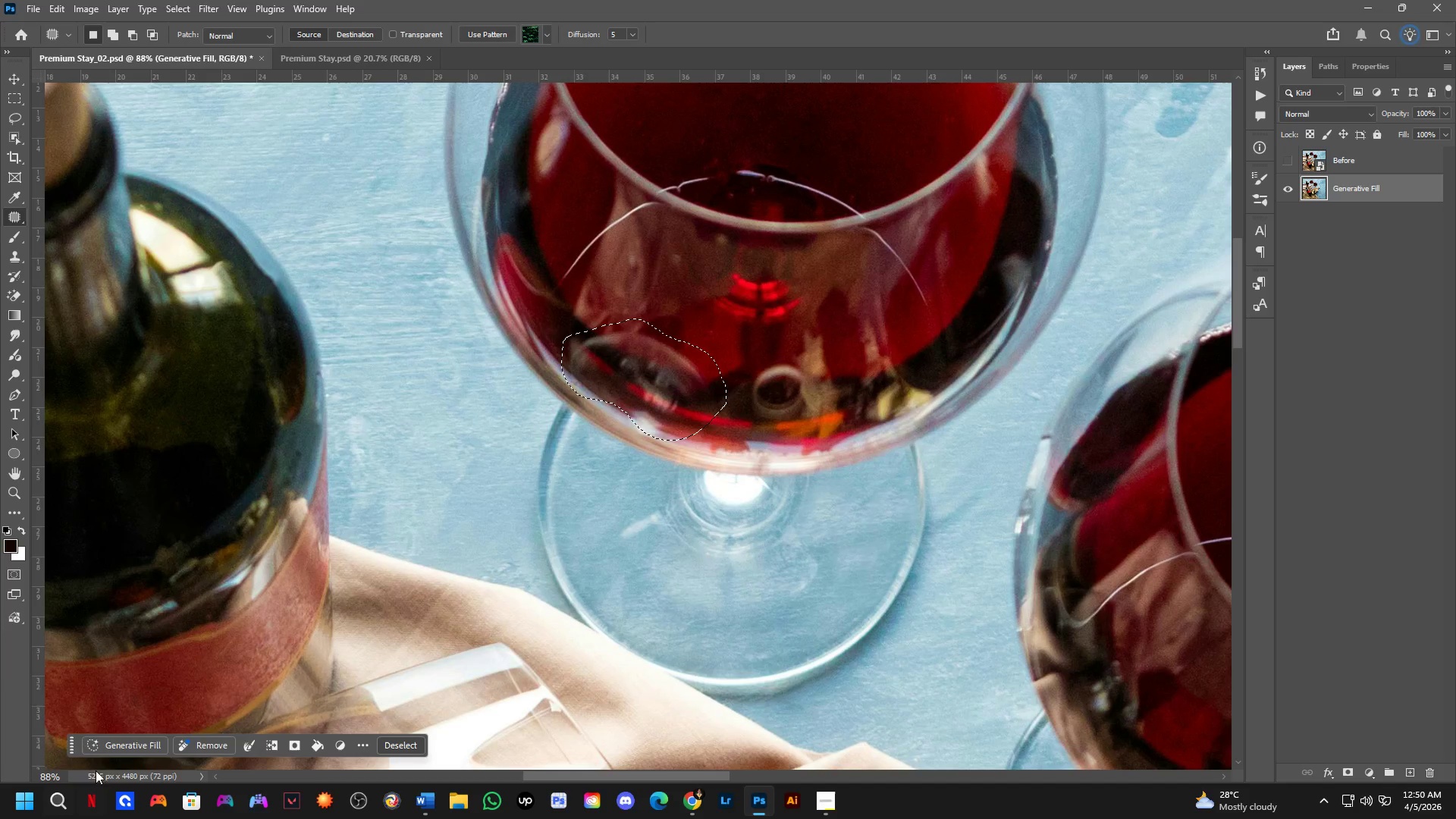 
scroll: coordinate [644, 328], scroll_direction: up, amount: 3.0
 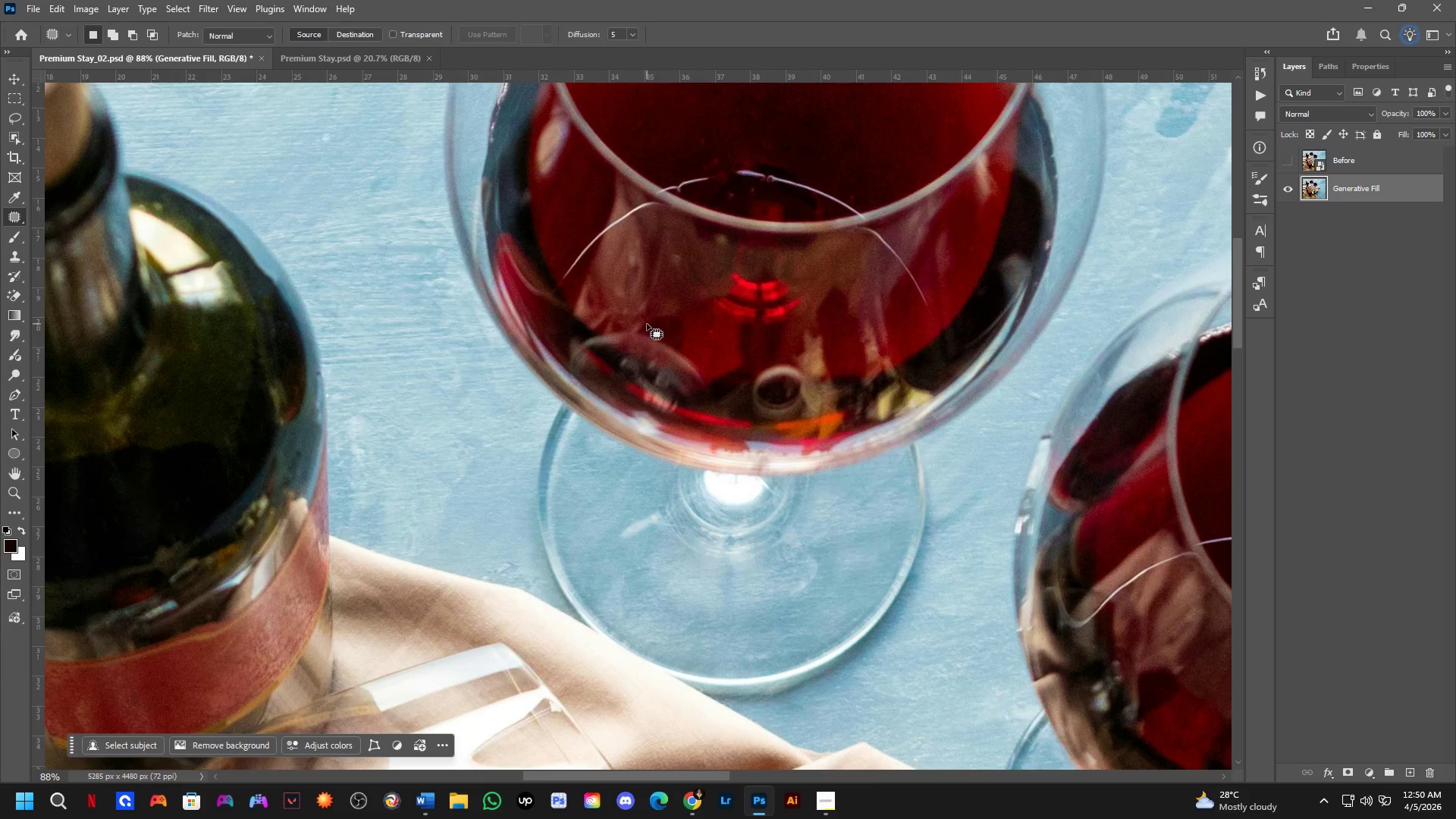 
left_click([103, 744])
 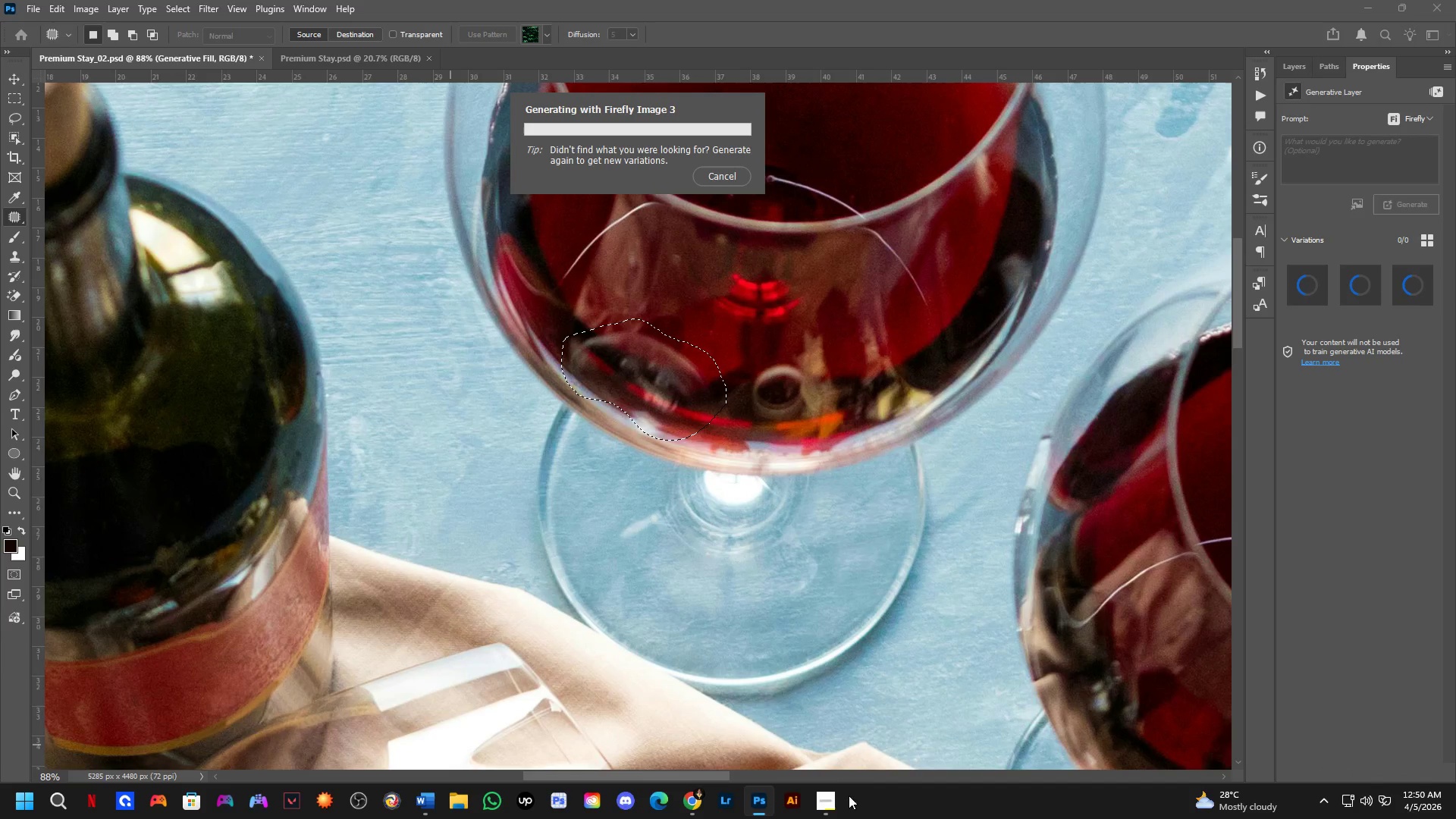 
left_click([828, 808])